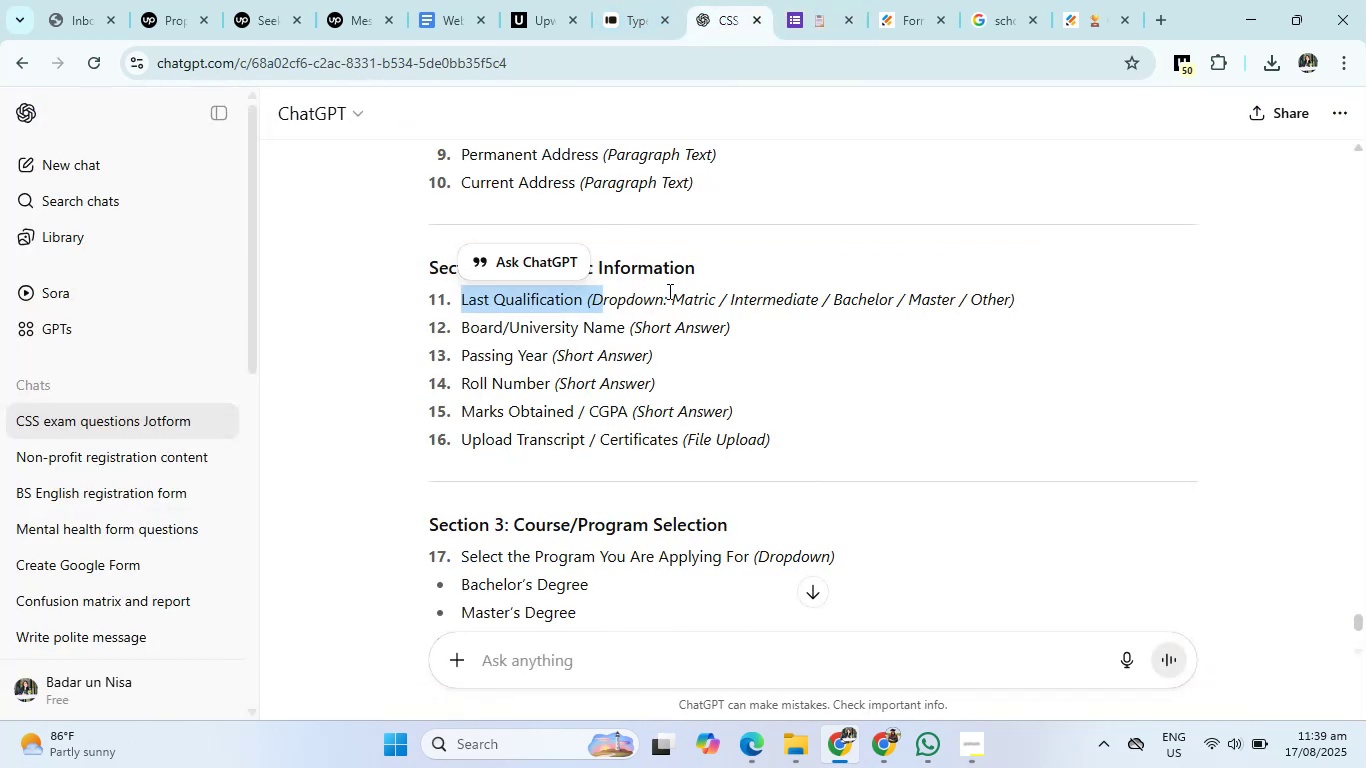 
left_click_drag(start_coordinate=[672, 293], to_coordinate=[1015, 302])
 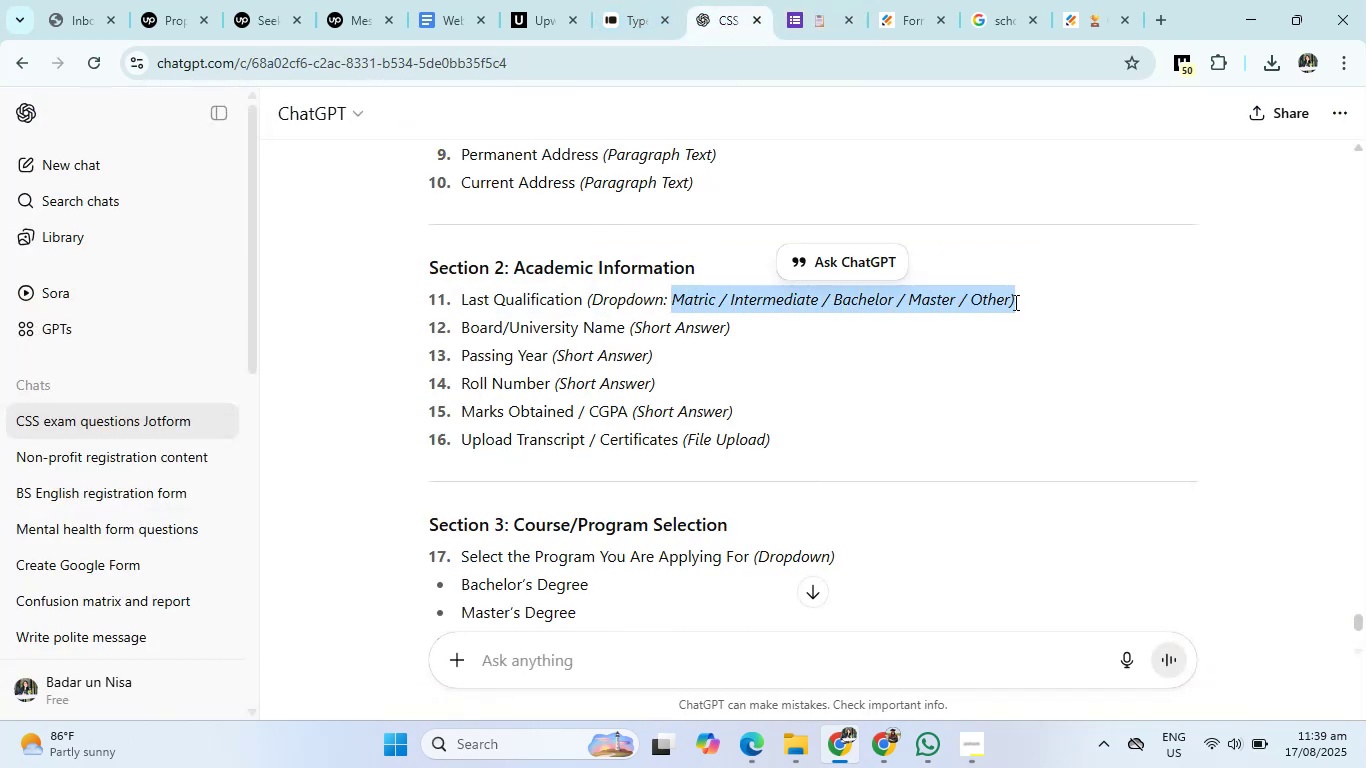 
key(Control+C)
 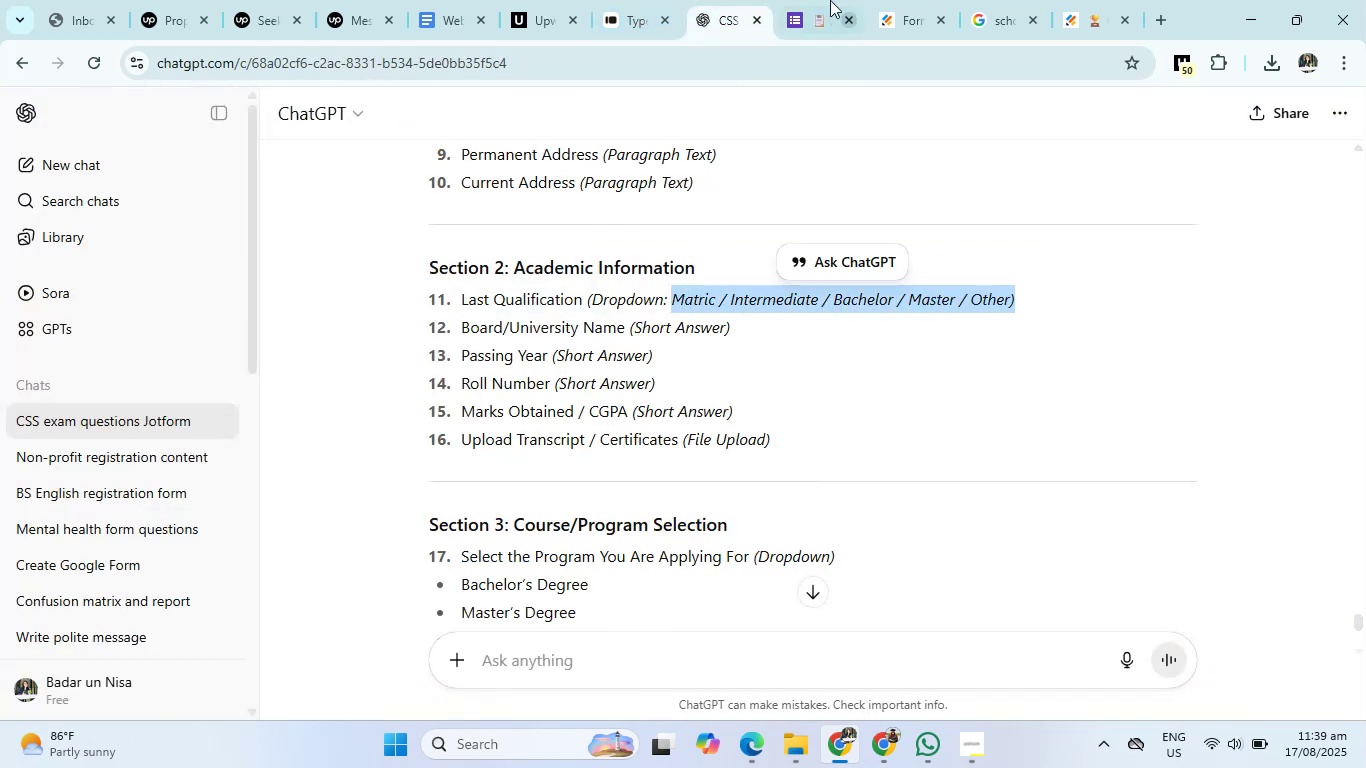 
left_click([797, 0])
 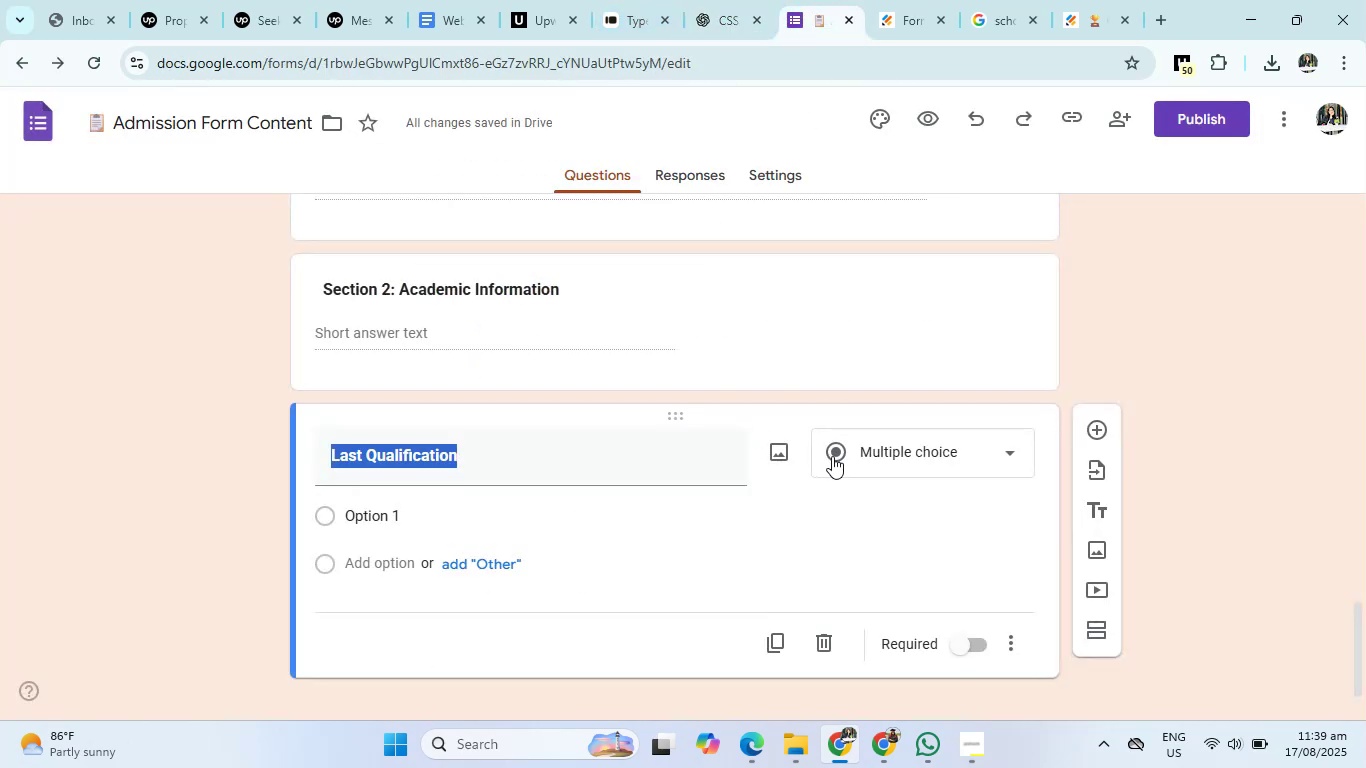 
left_click([848, 455])
 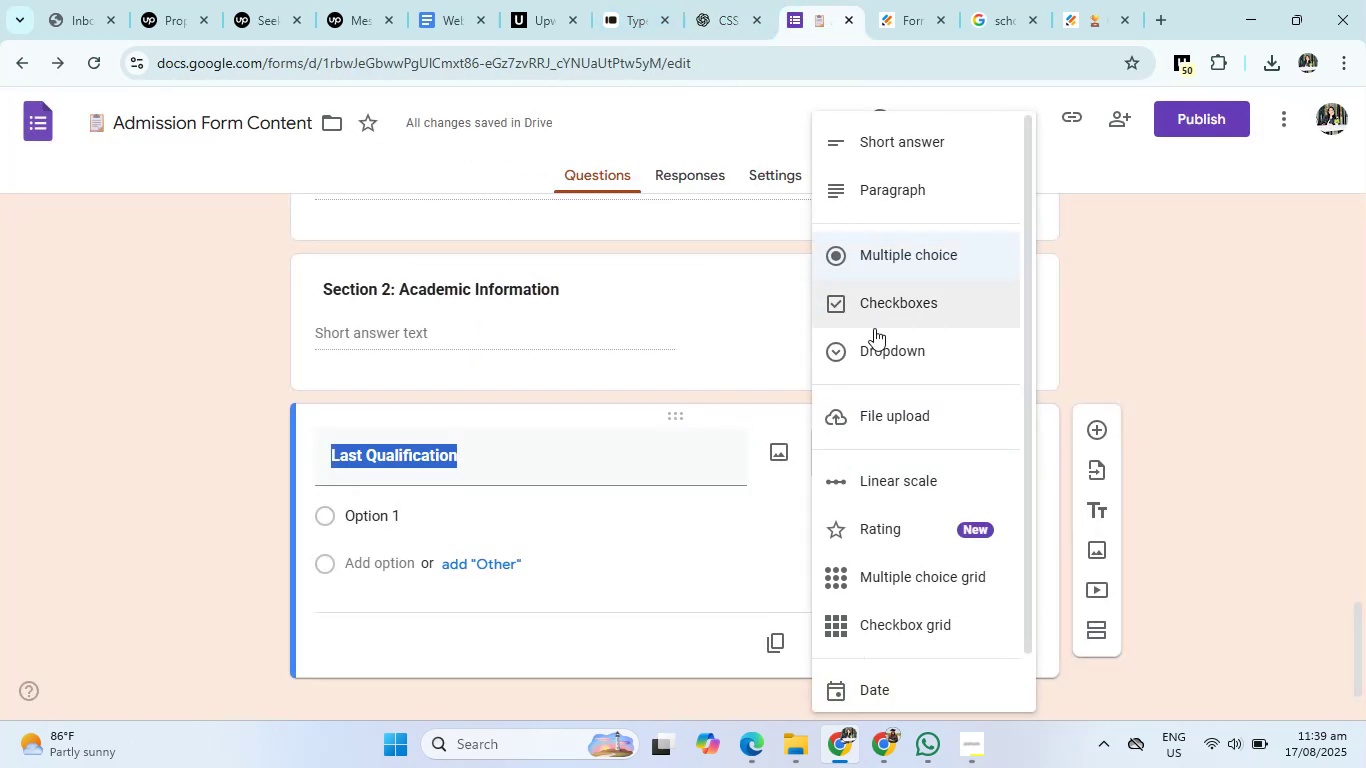 
left_click([872, 346])
 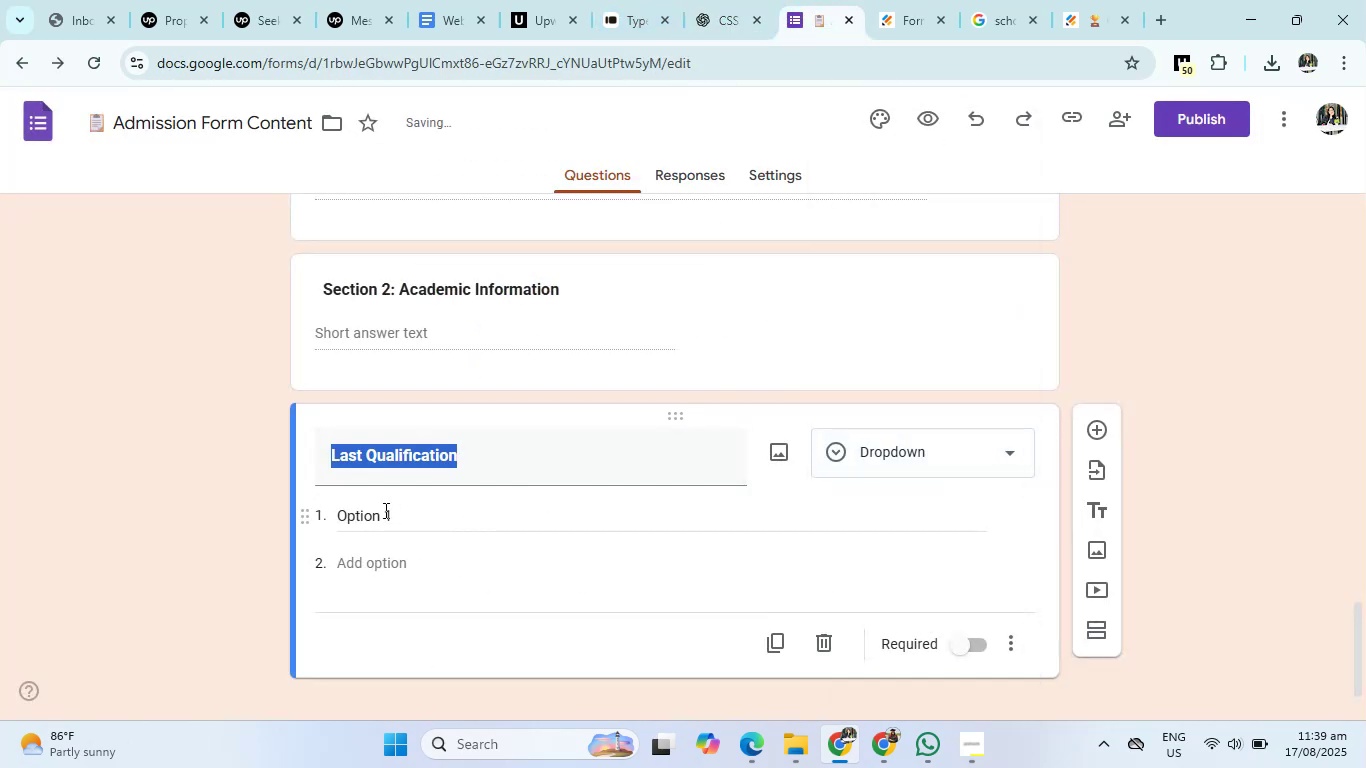 
left_click([384, 510])
 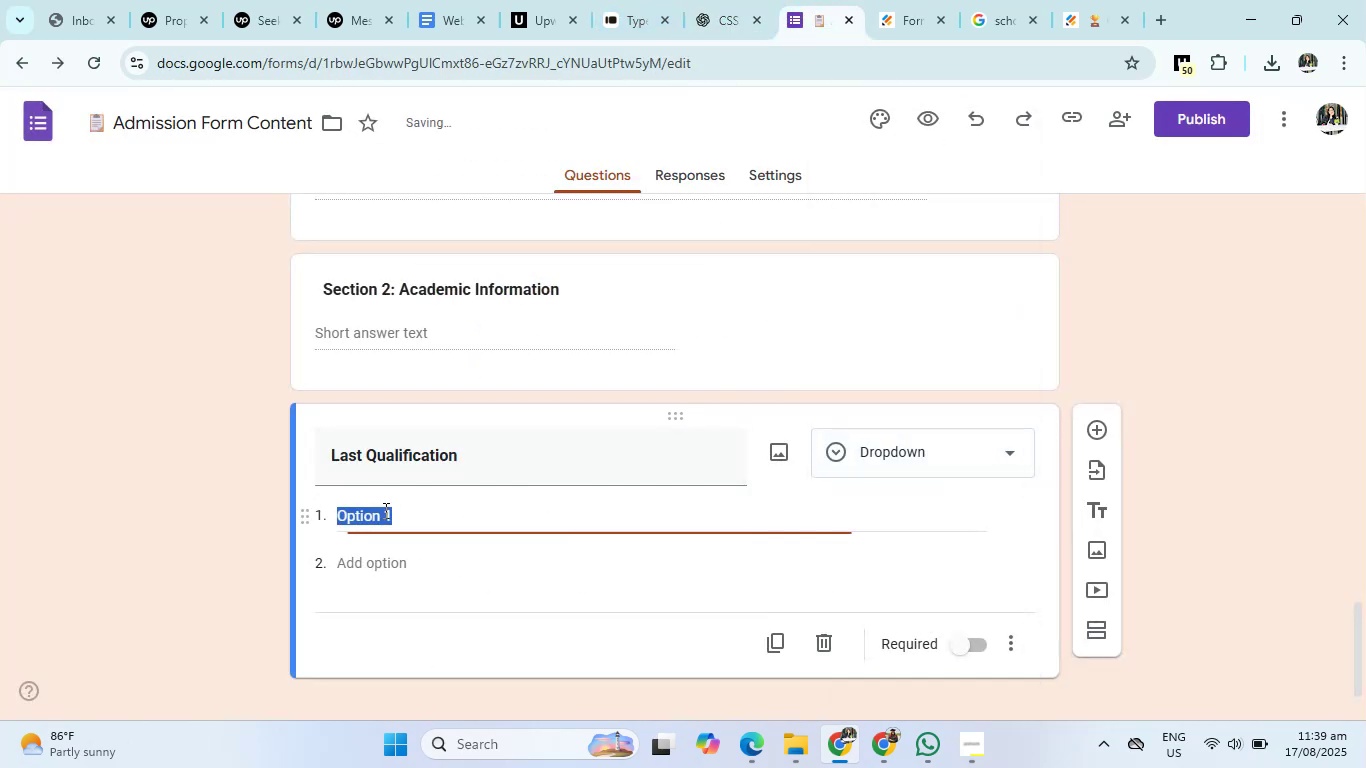 
key(Control+V)
 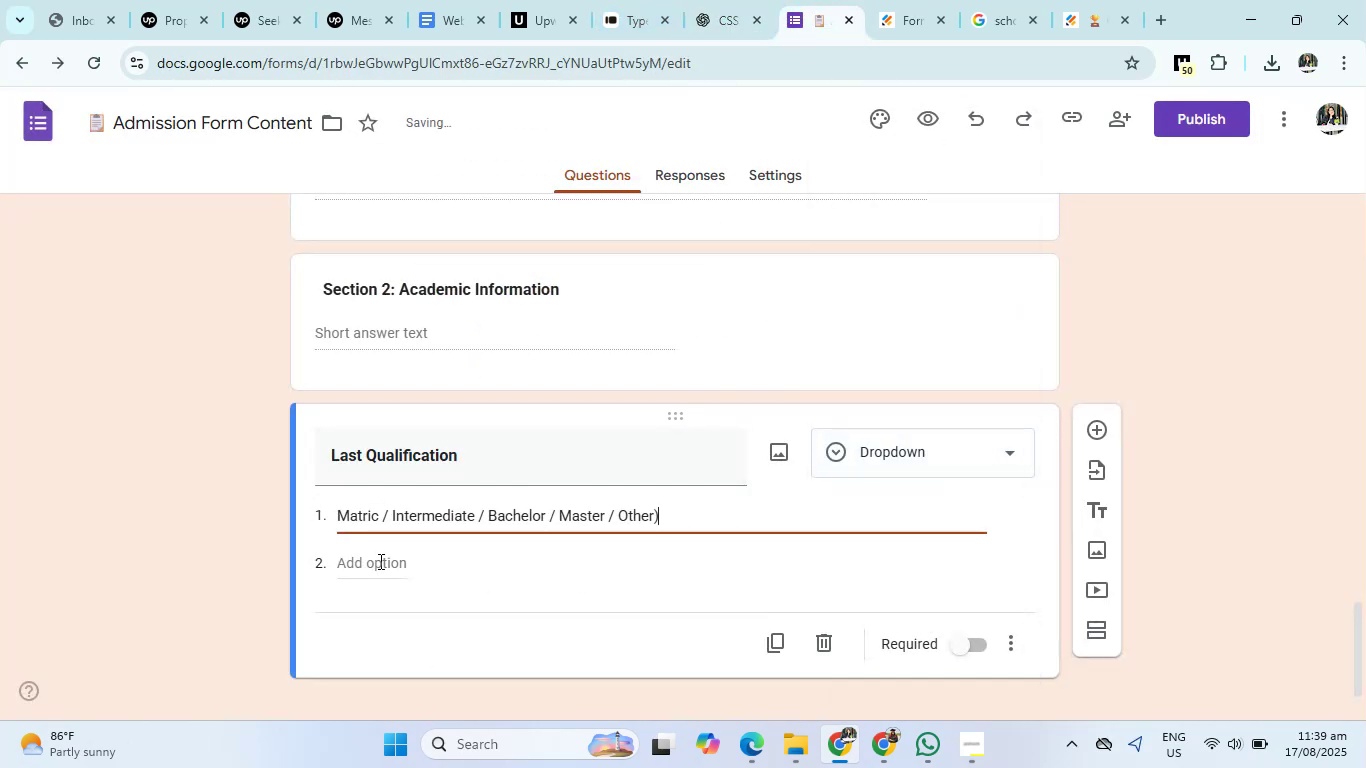 
left_click([379, 561])
 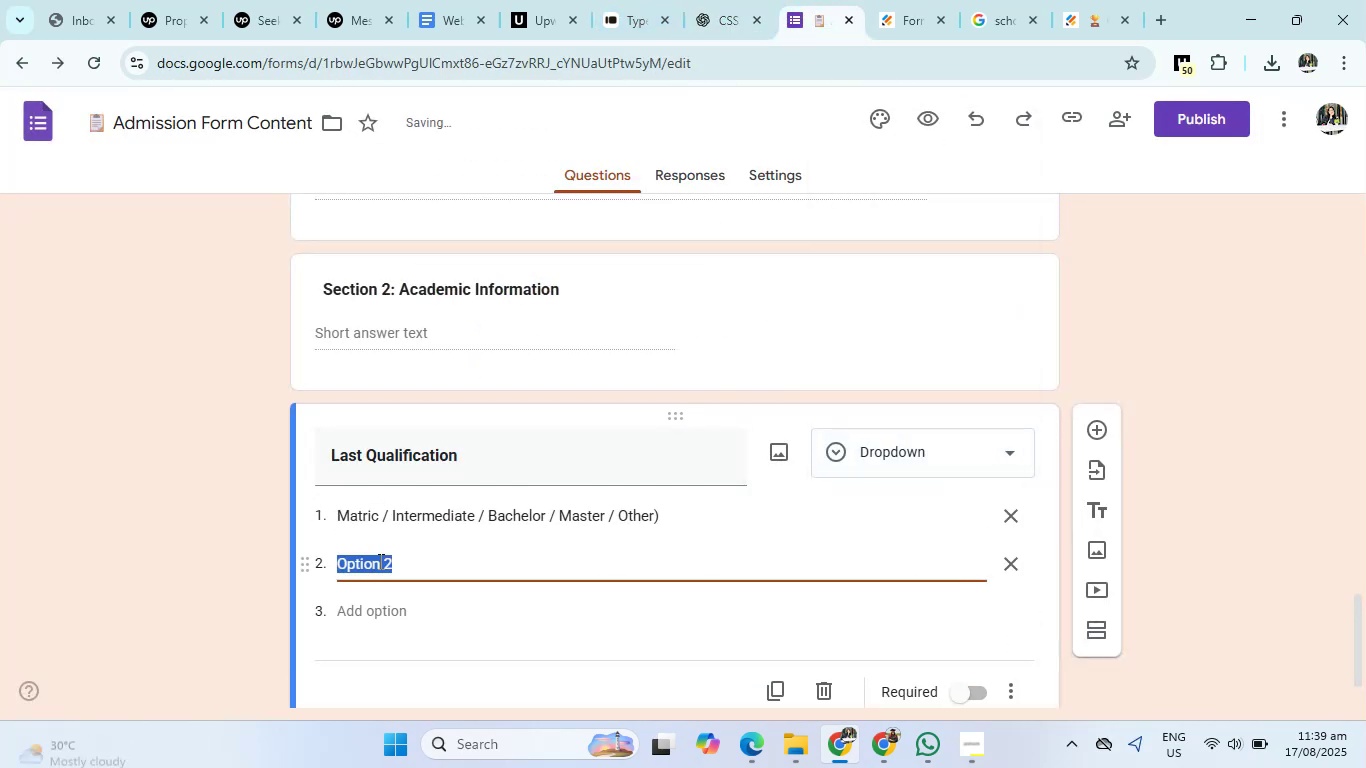 
type(Intermediate)
 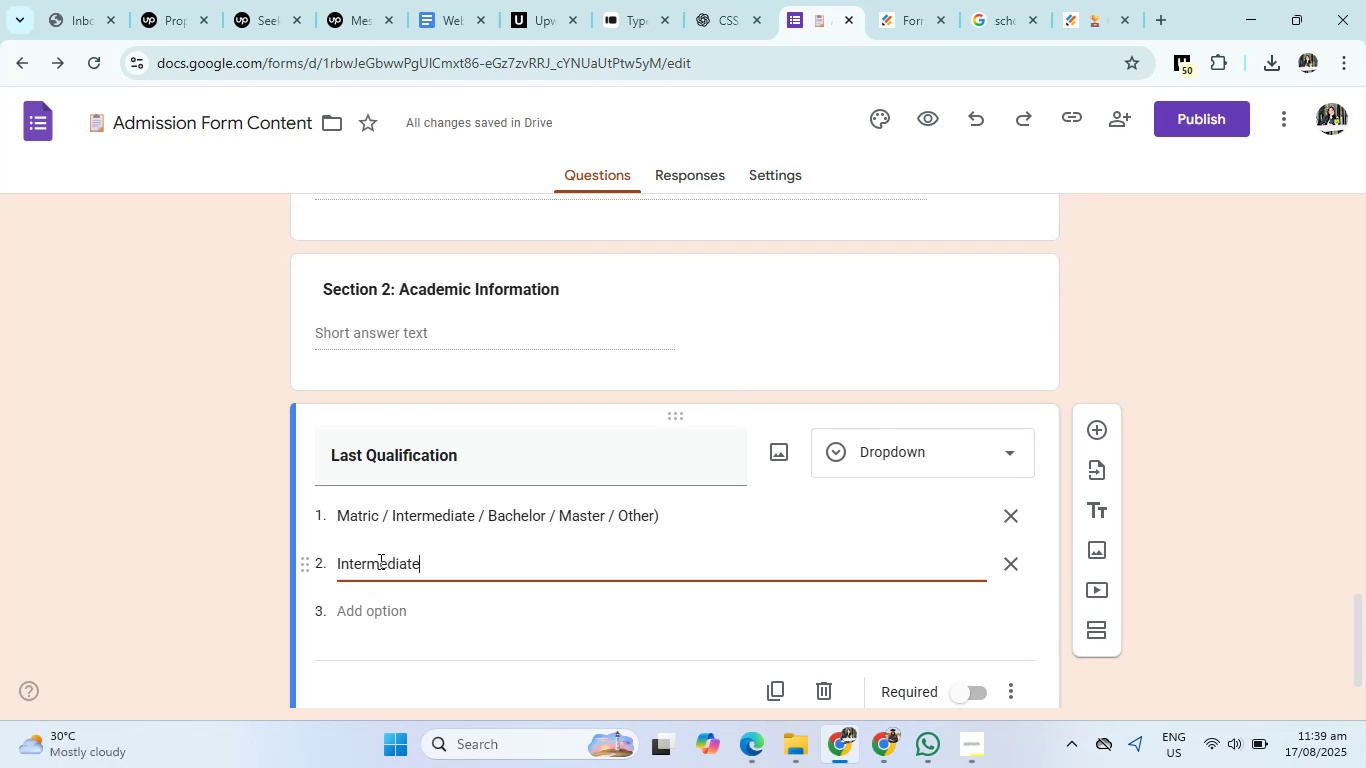 
key(Enter)
 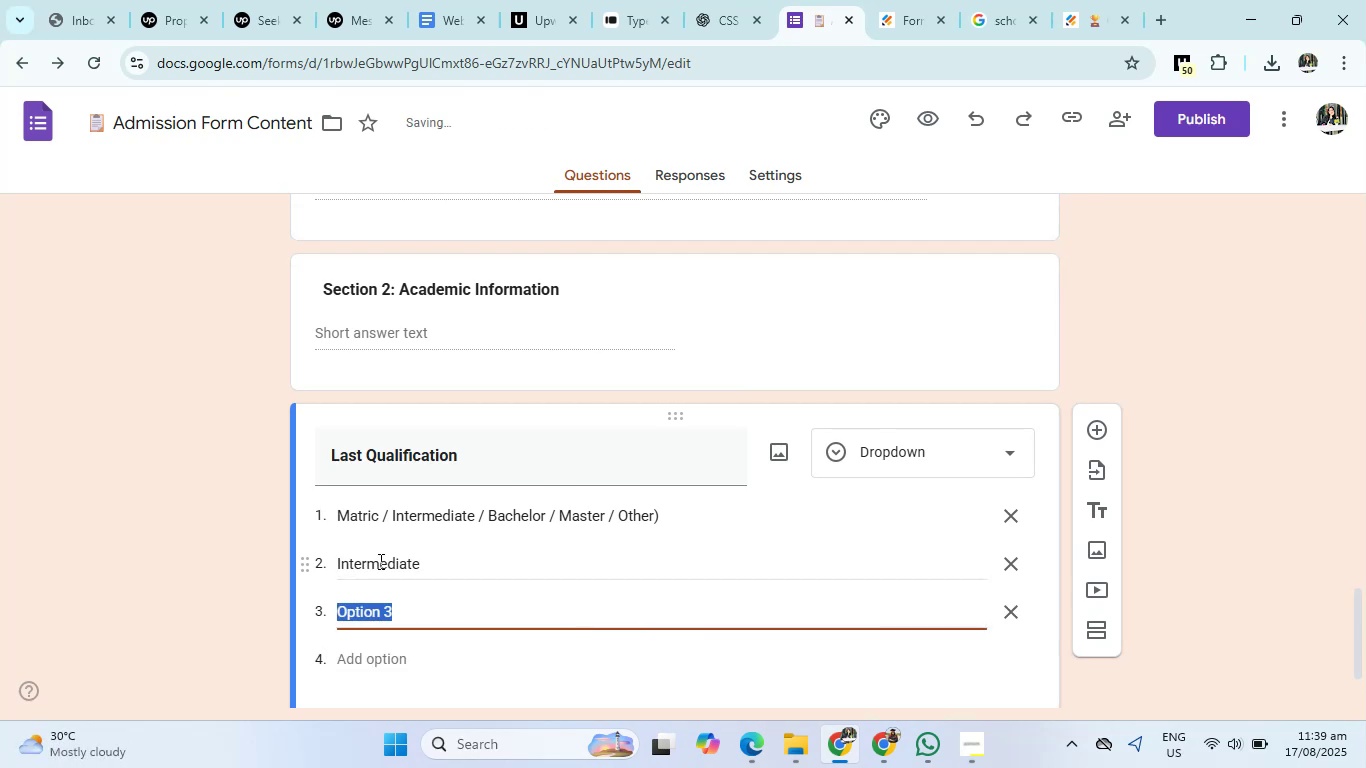 
type(Bachelor)
 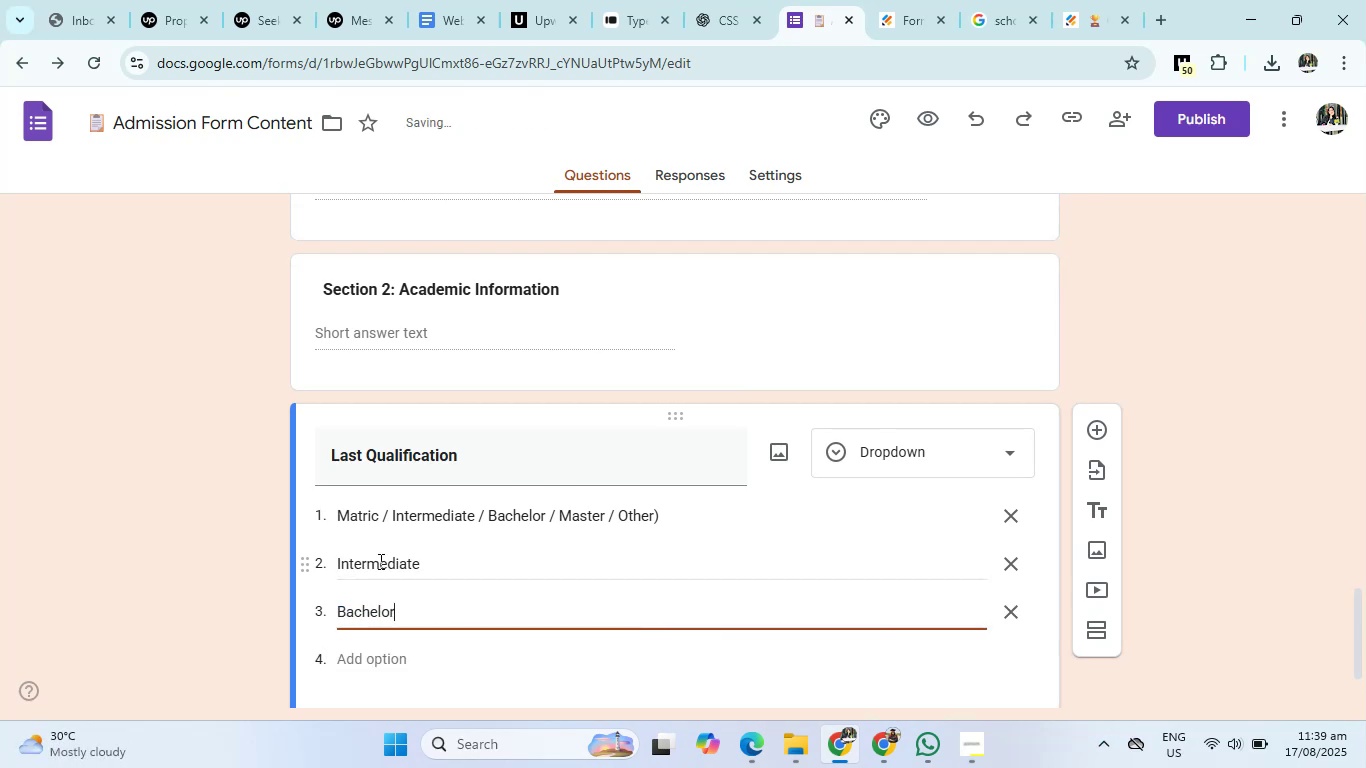 
key(Enter)
 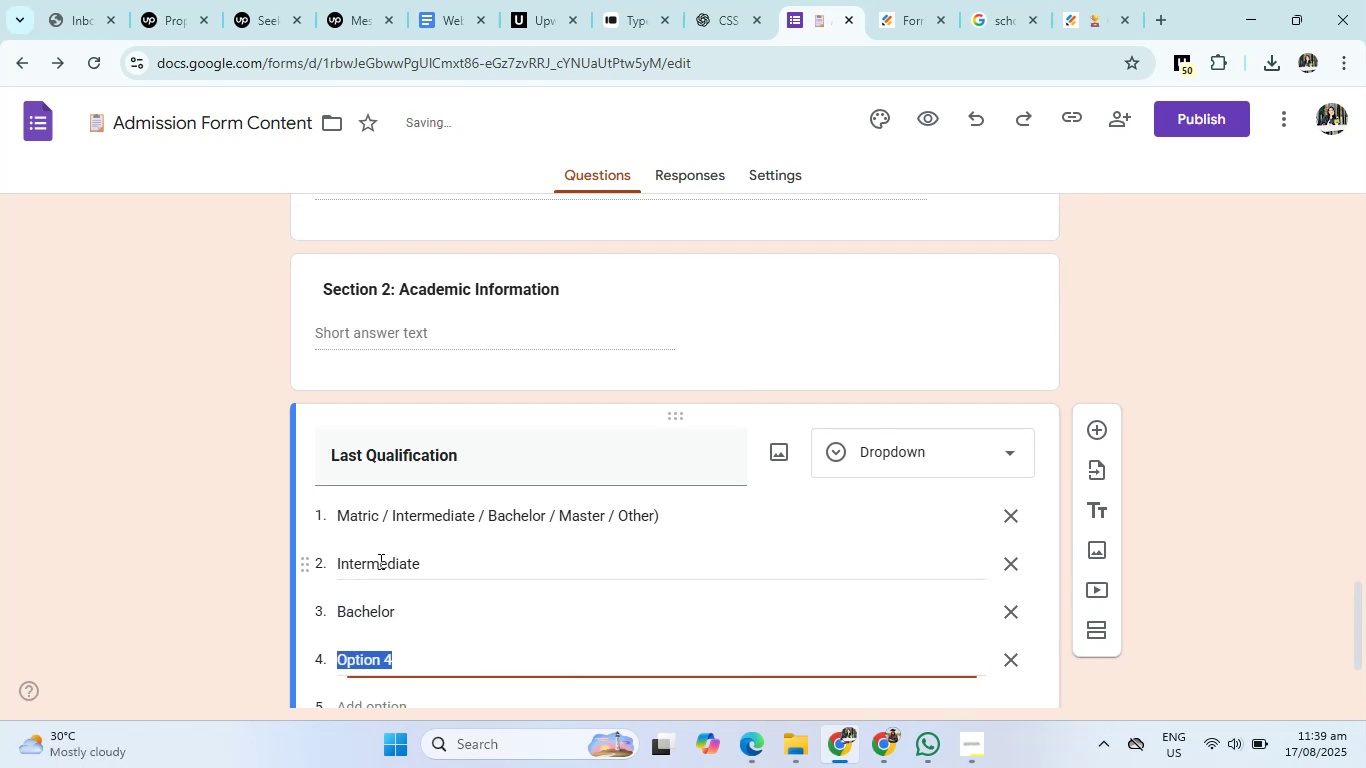 
type(Master)
 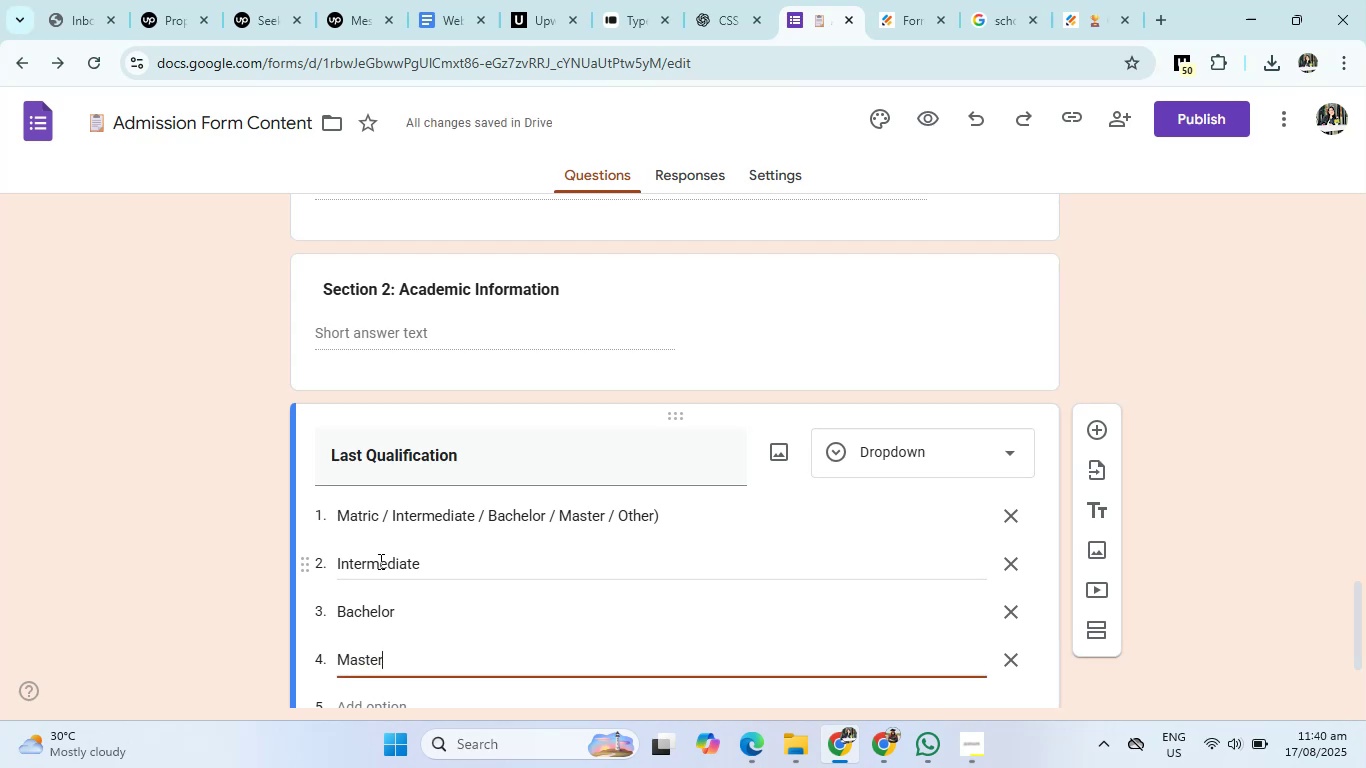 
key(Enter)
 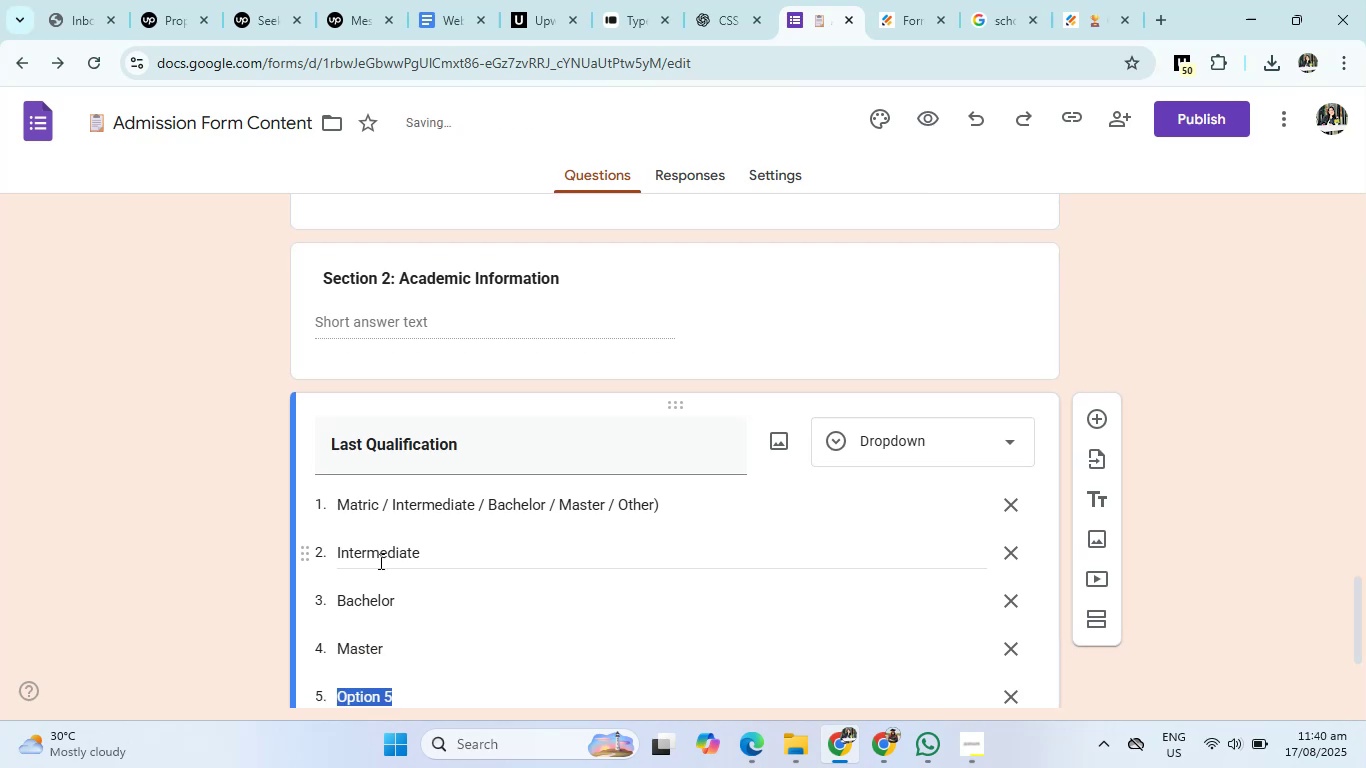 
type(Other)
 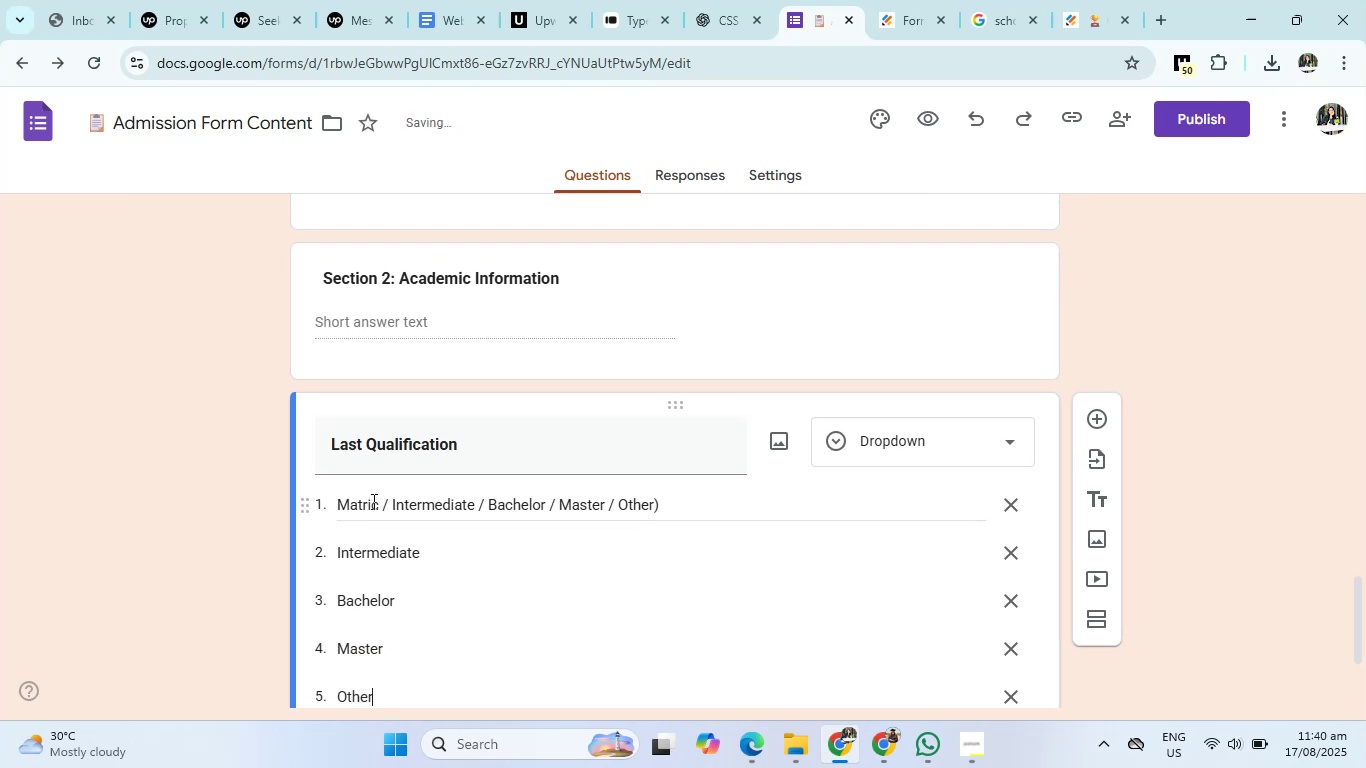 
left_click_drag(start_coordinate=[383, 505], to_coordinate=[712, 515])
 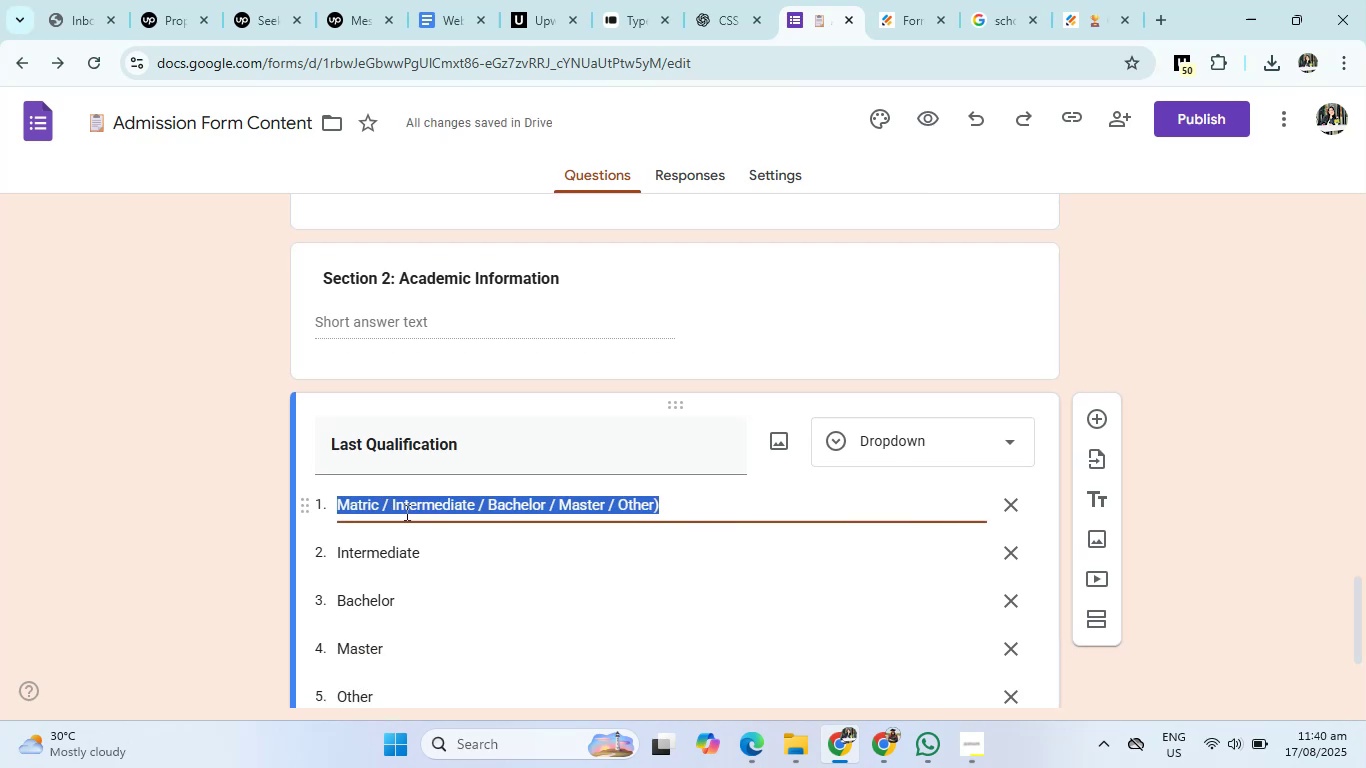 
left_click([405, 512])
 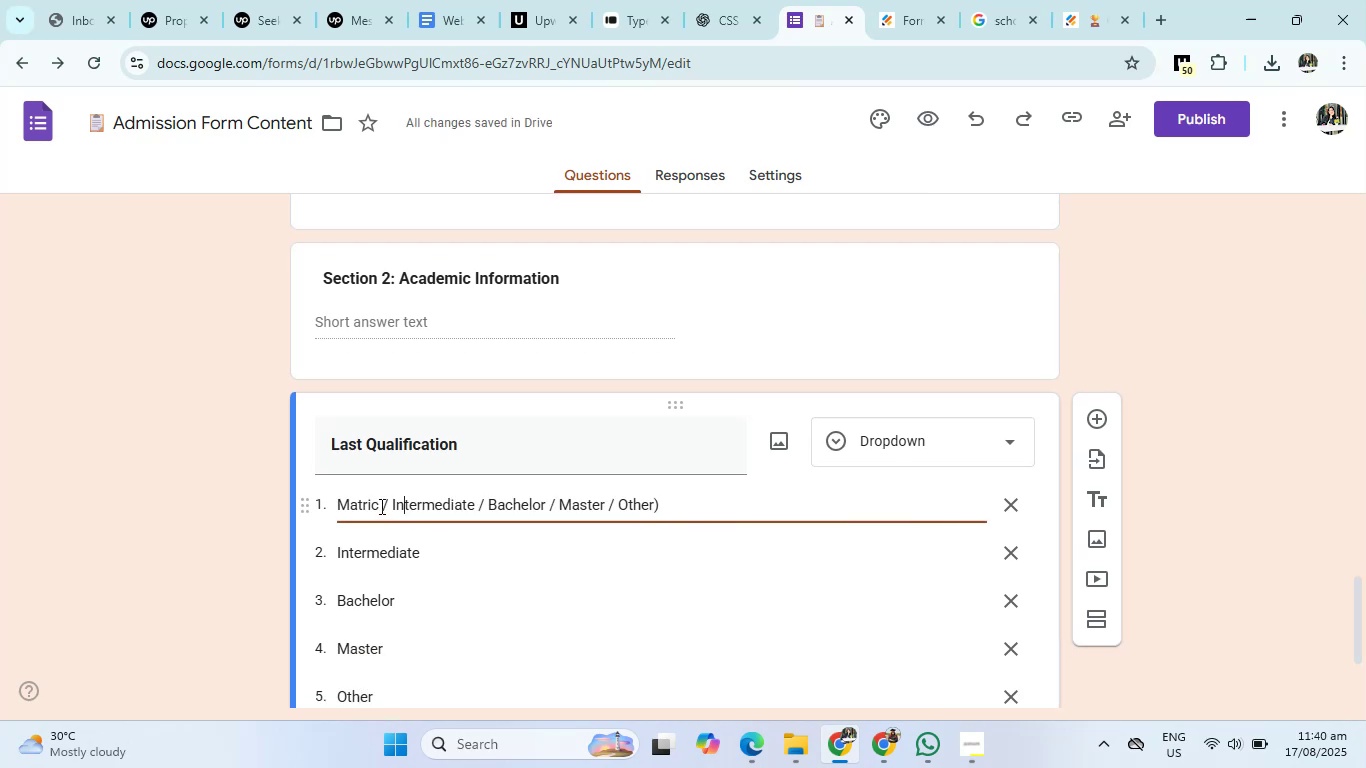 
left_click_drag(start_coordinate=[380, 506], to_coordinate=[751, 519])
 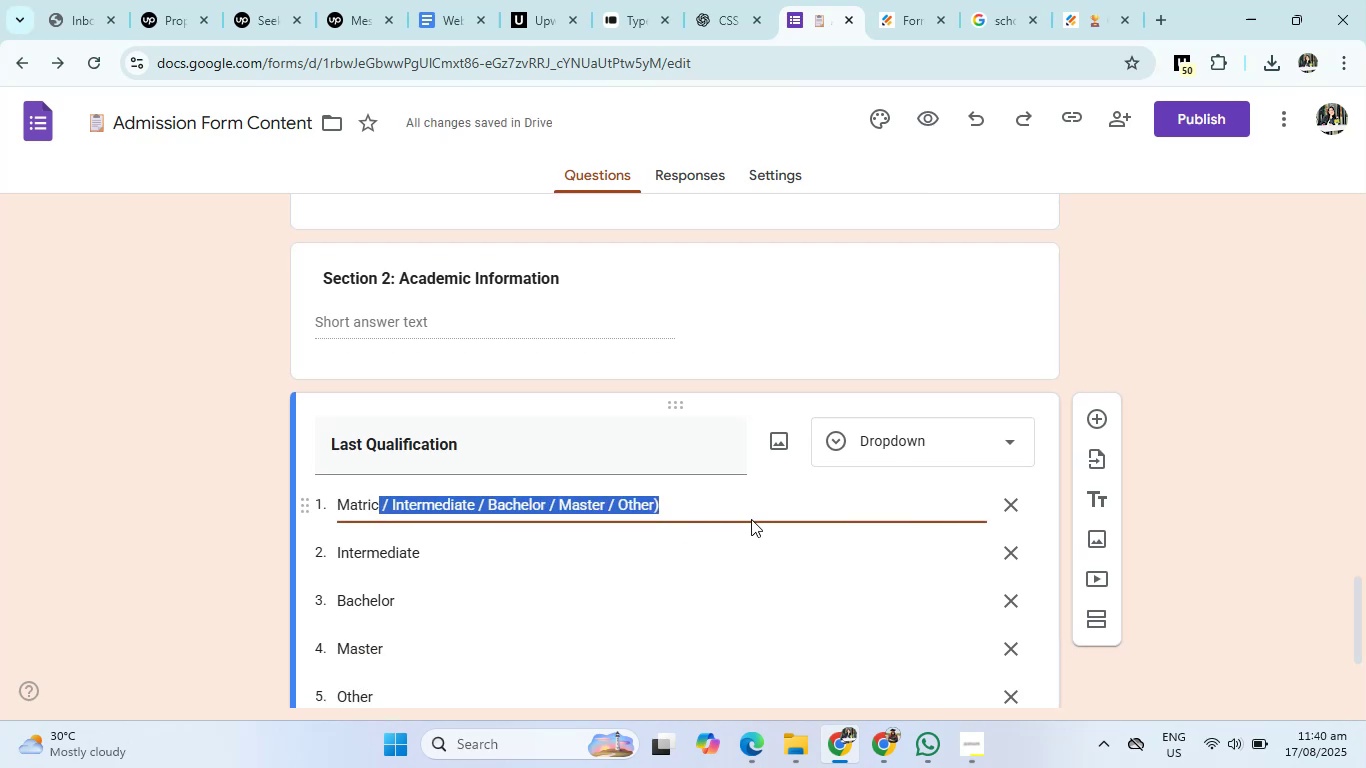 
key(Backspace)
 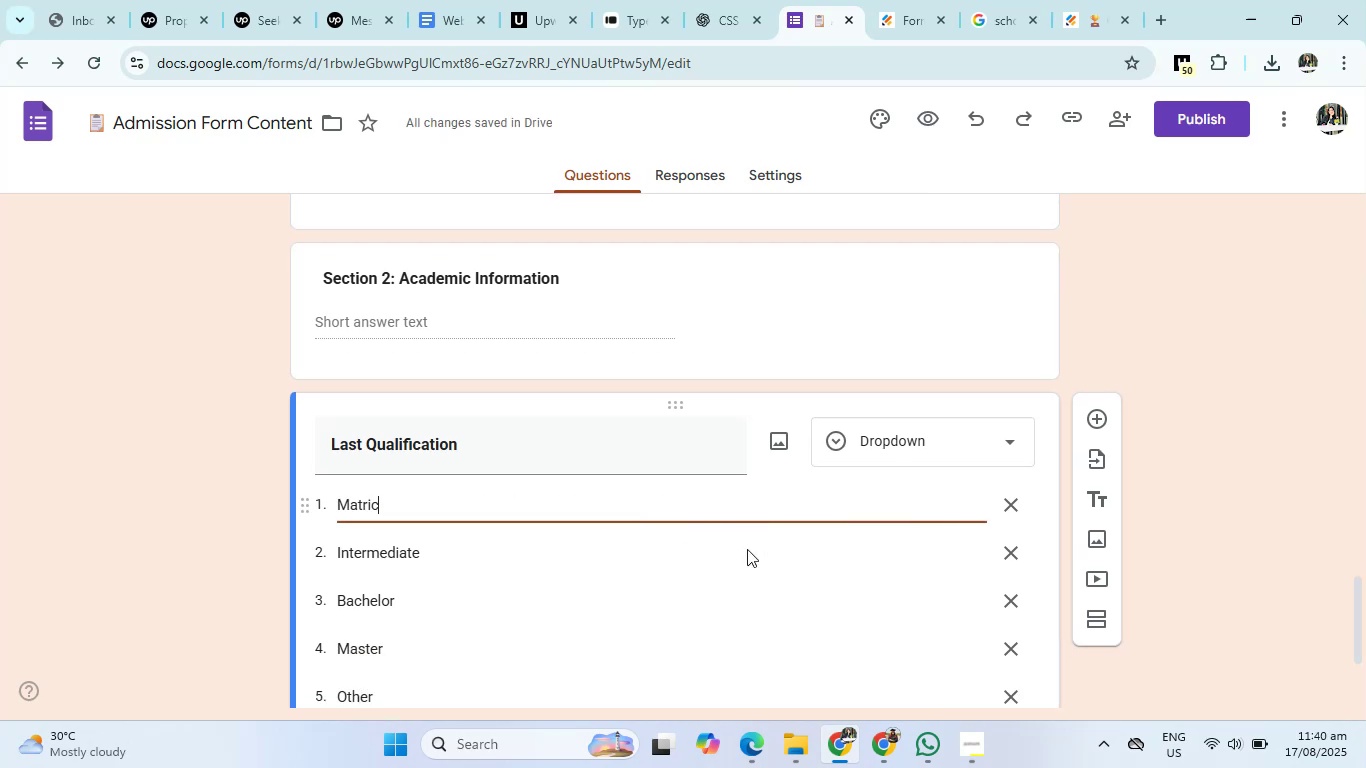 
scroll: coordinate [683, 594], scroll_direction: down, amount: 3.0
 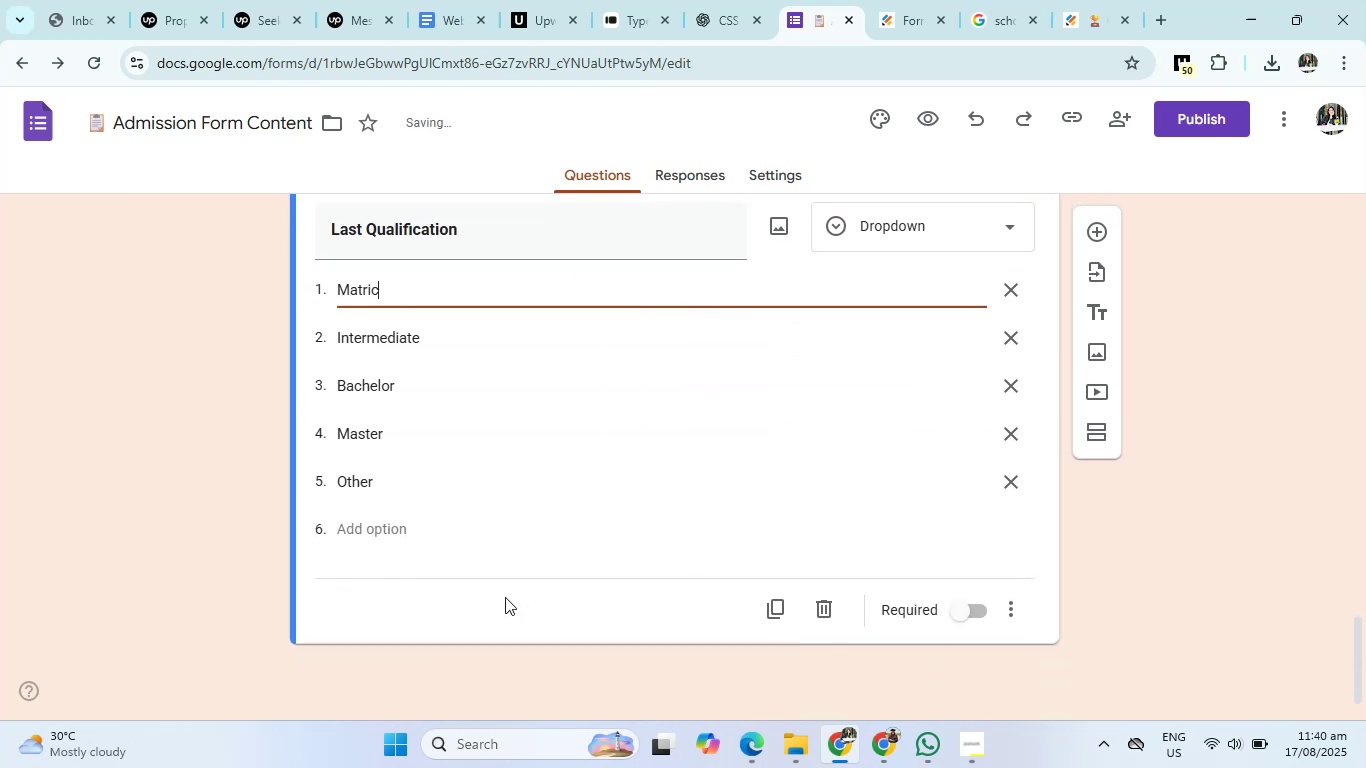 
left_click([578, 644])
 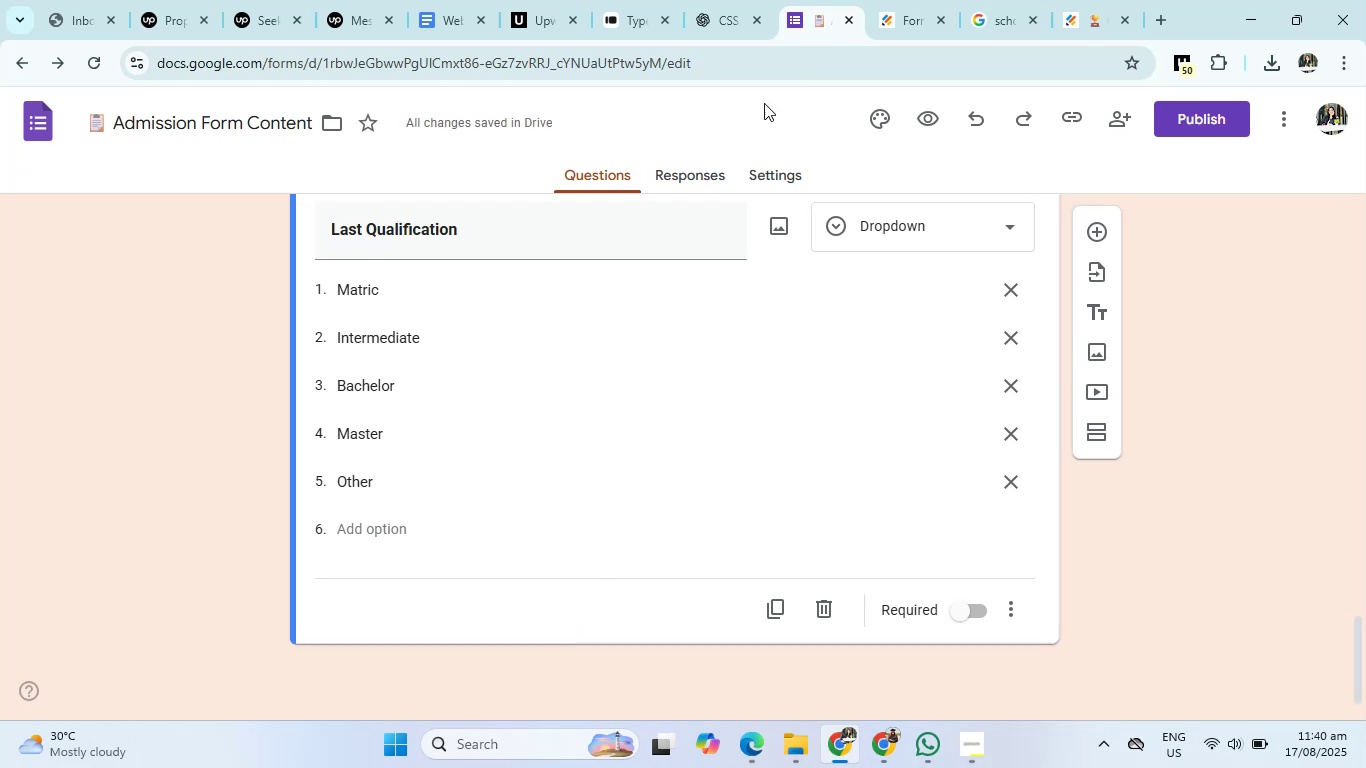 
left_click([727, 0])
 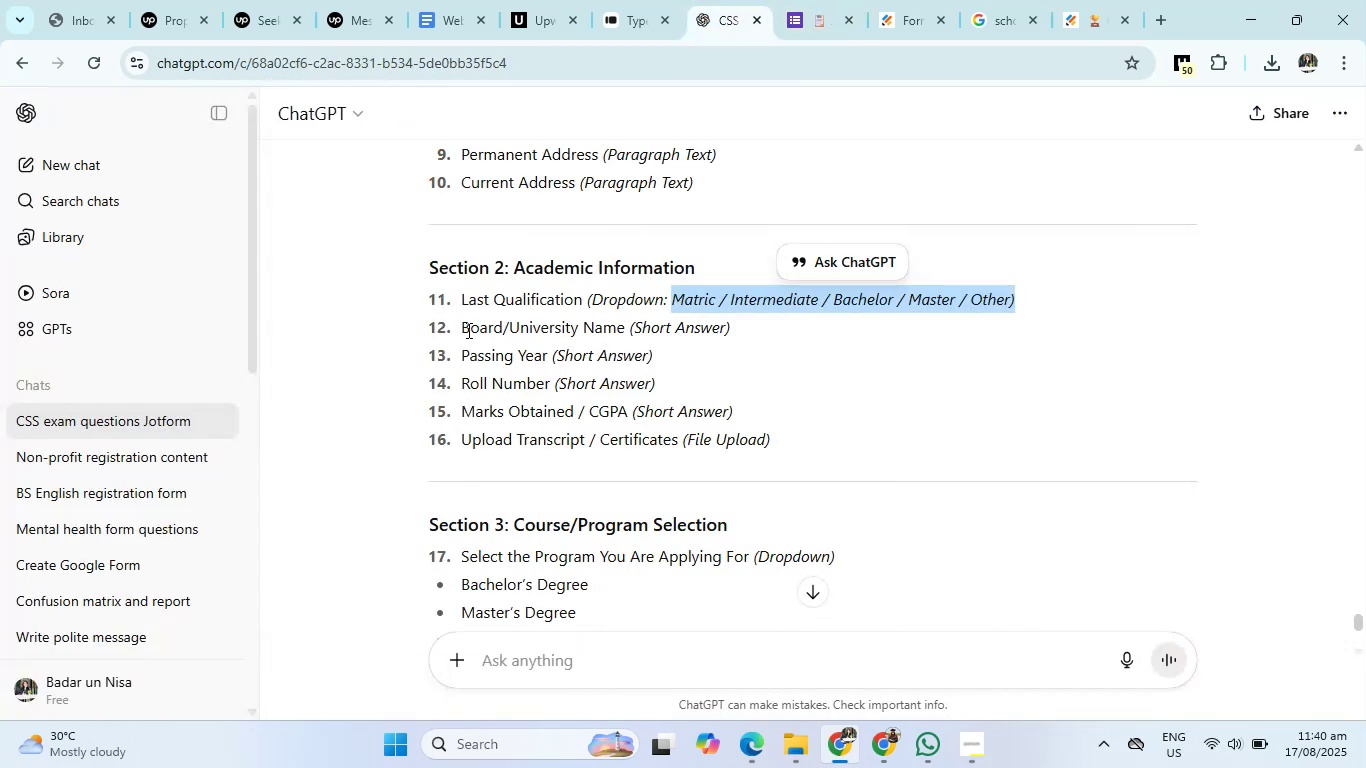 
left_click_drag(start_coordinate=[454, 330], to_coordinate=[629, 327])
 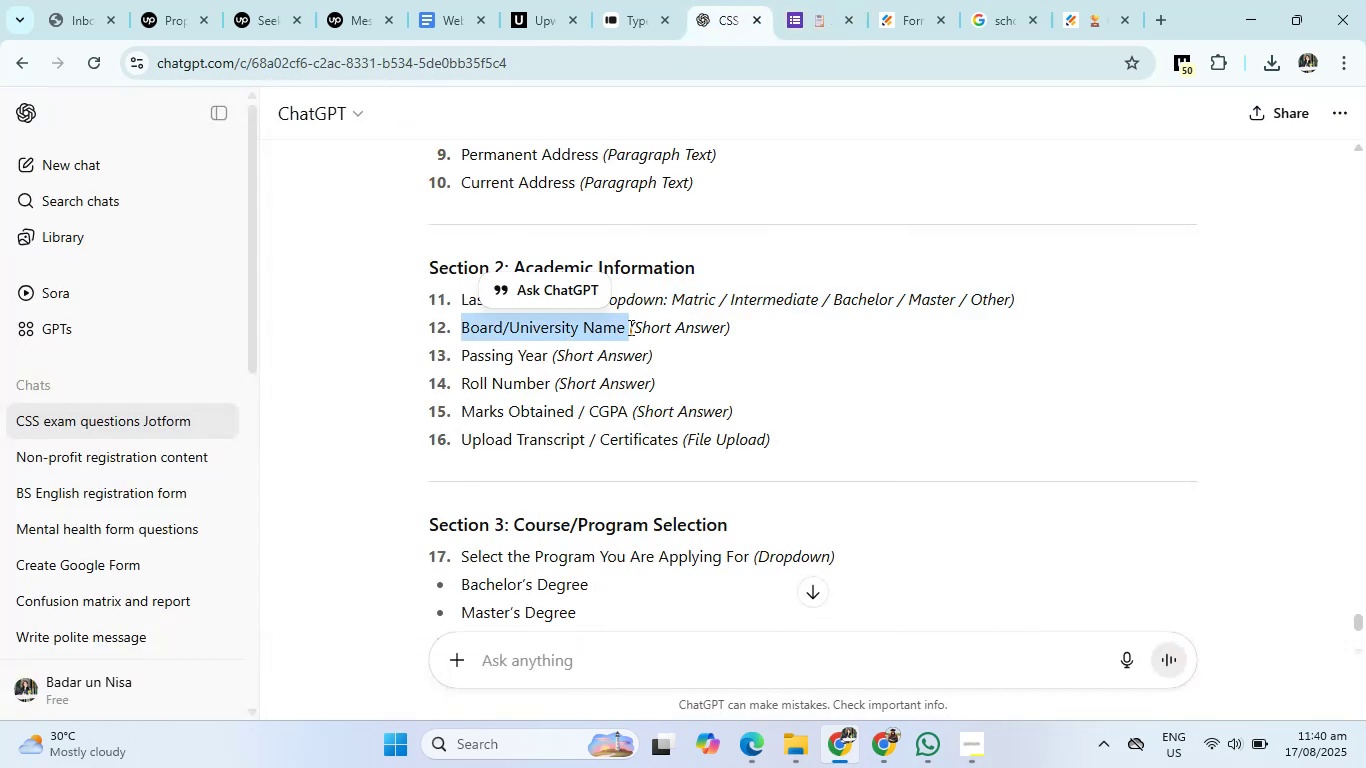 
key(Control+C)
 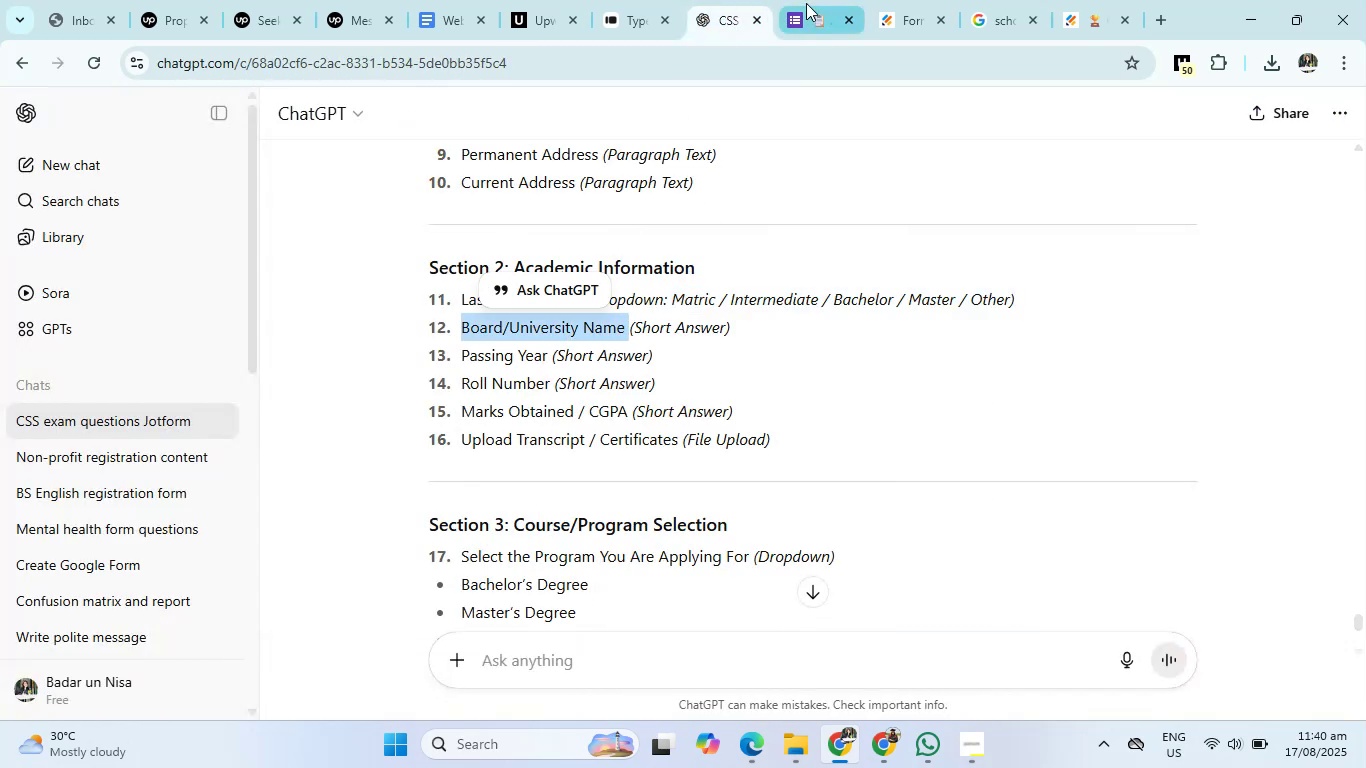 
left_click([806, 3])
 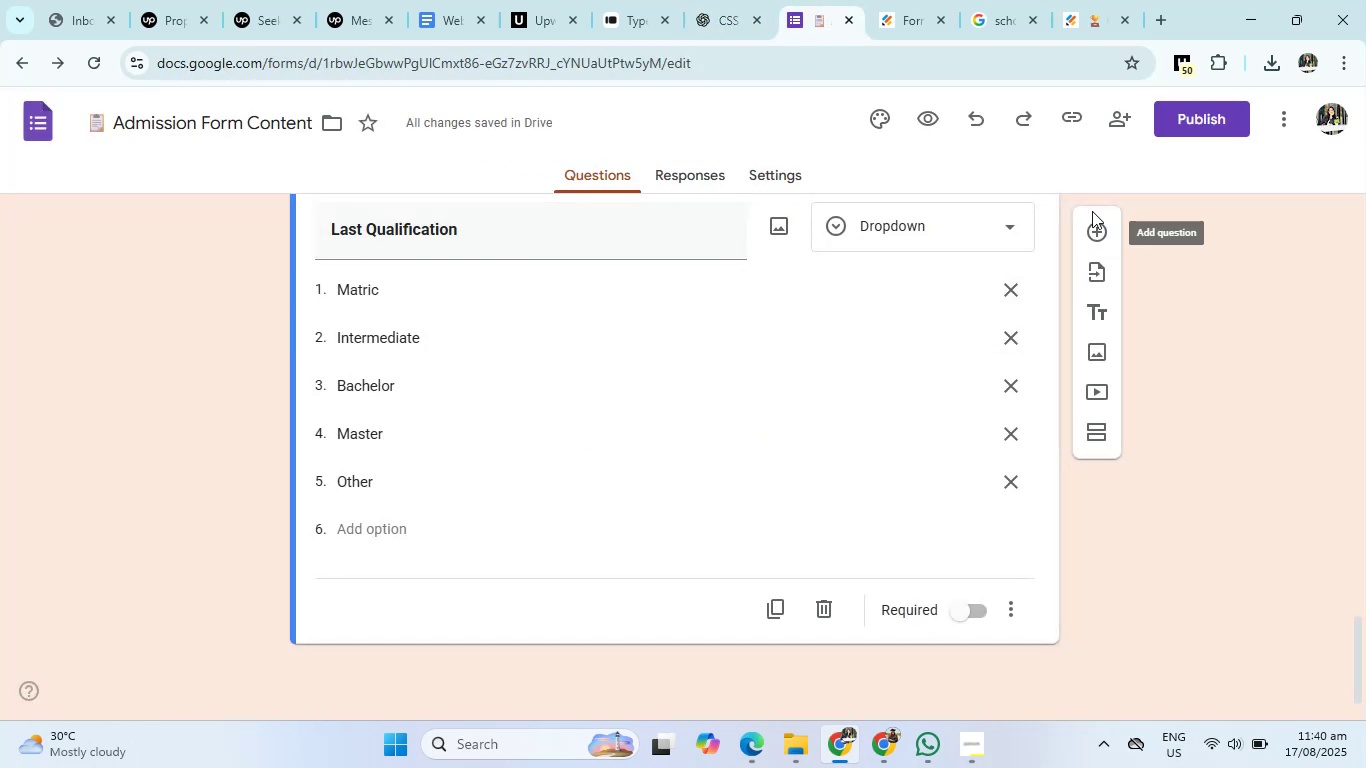 
left_click([1093, 223])
 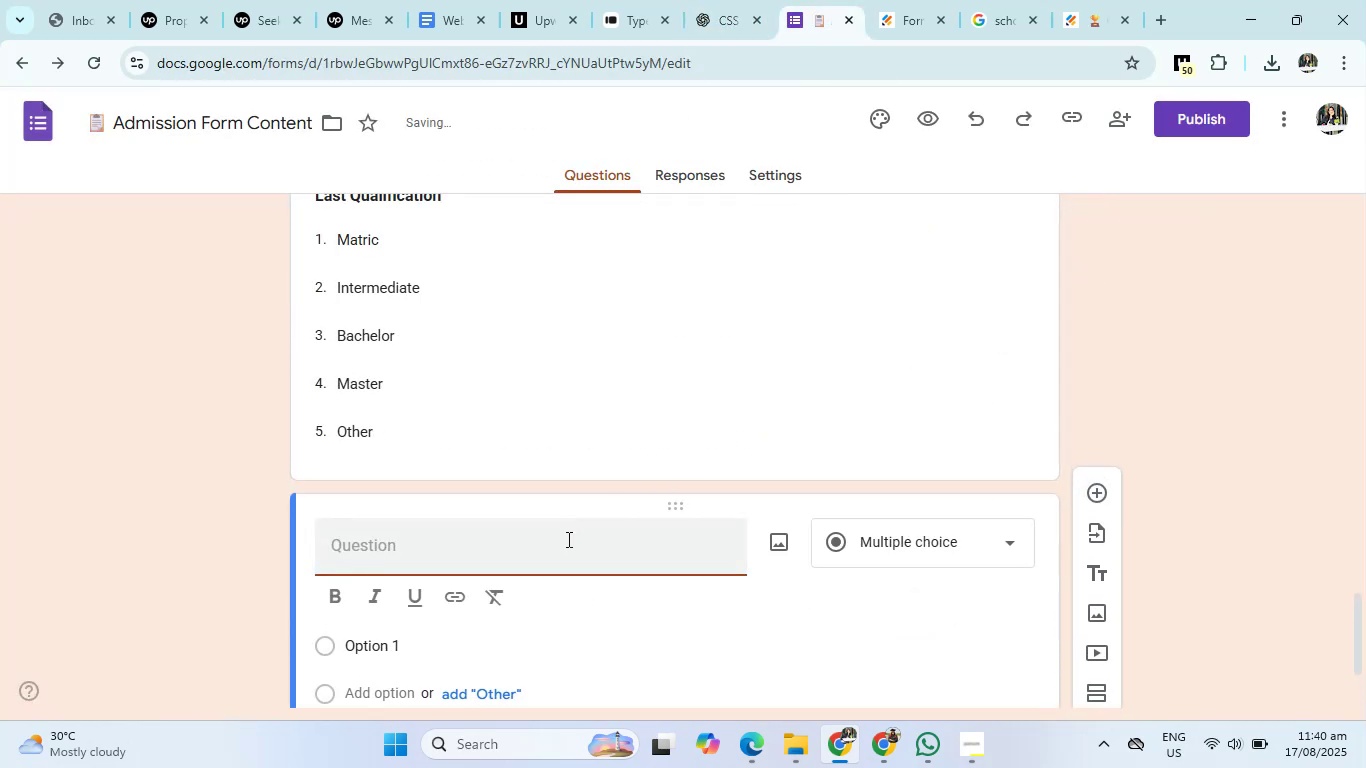 
left_click([564, 543])
 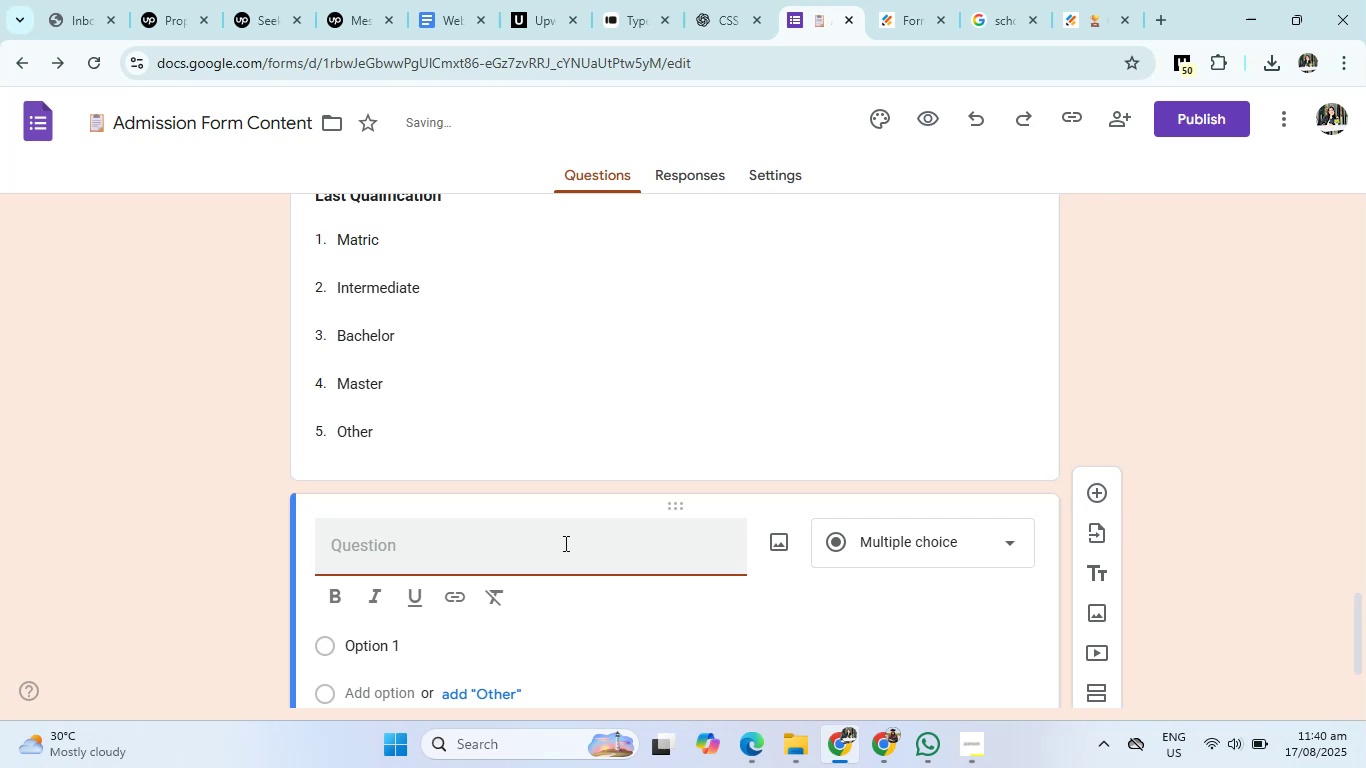 
key(Control+V)
 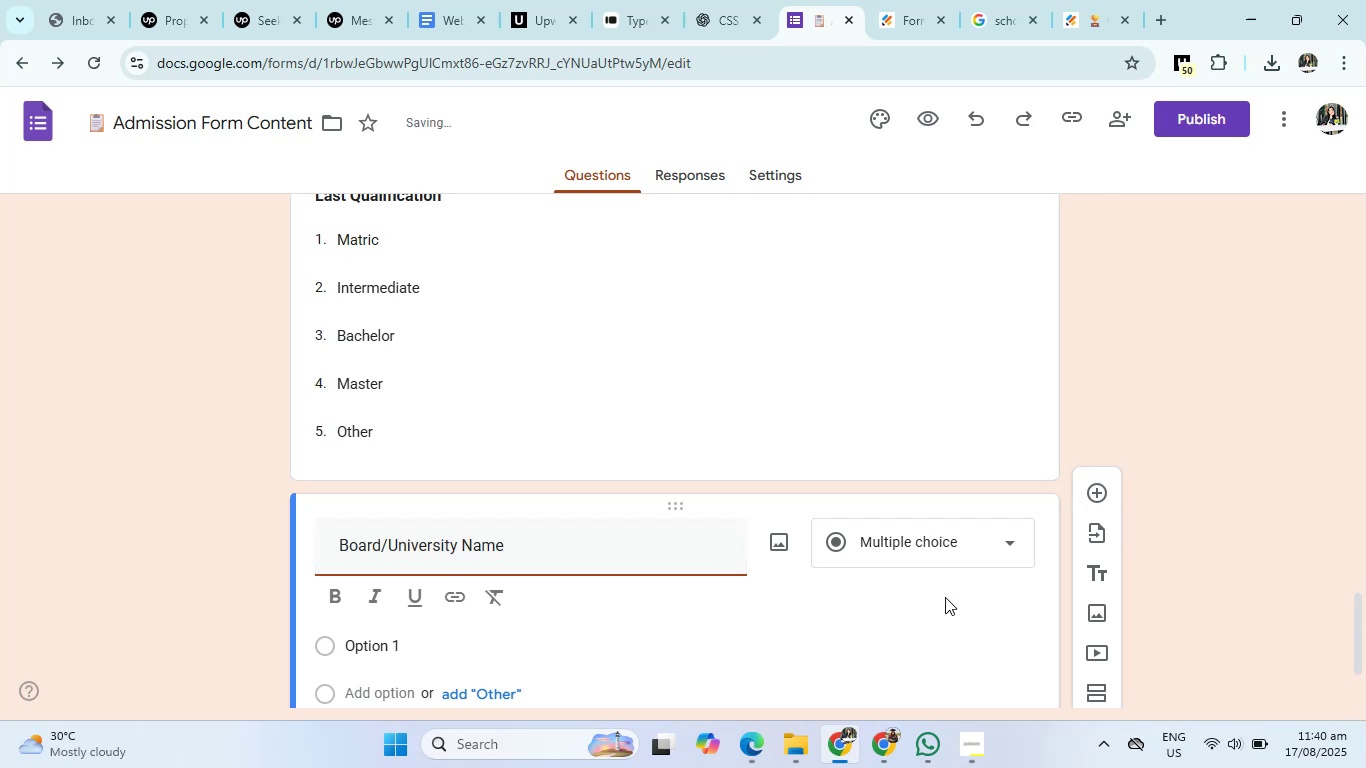 
left_click([952, 548])
 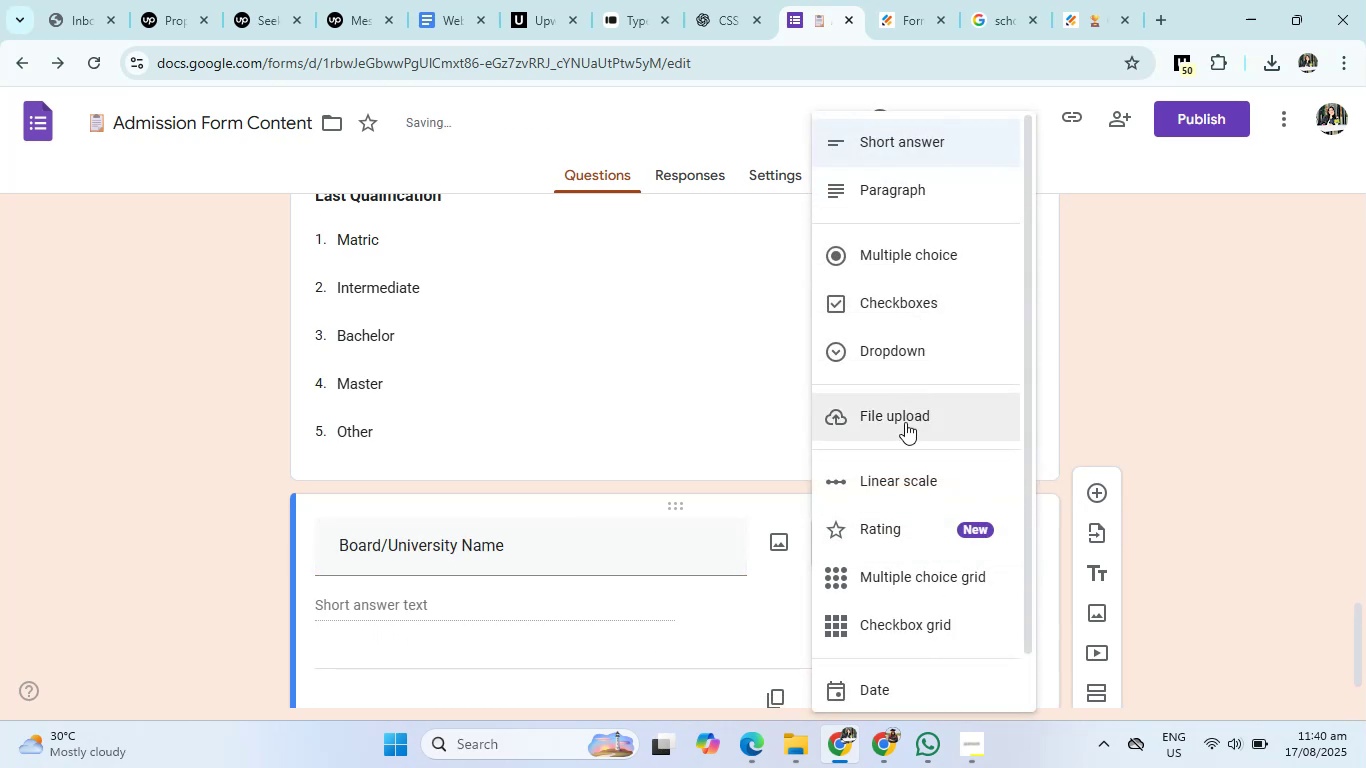 
scroll: coordinate [928, 409], scroll_direction: up, amount: 6.0
 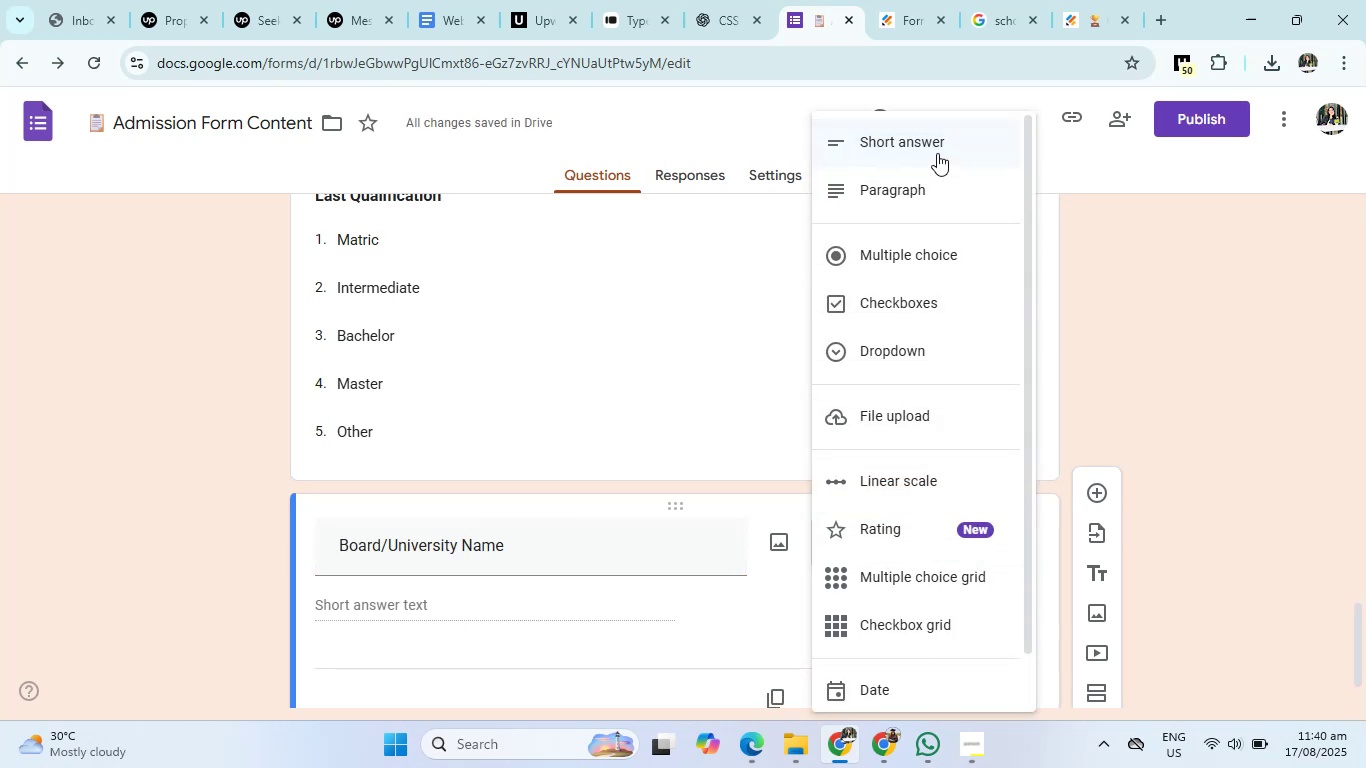 
left_click([937, 153])
 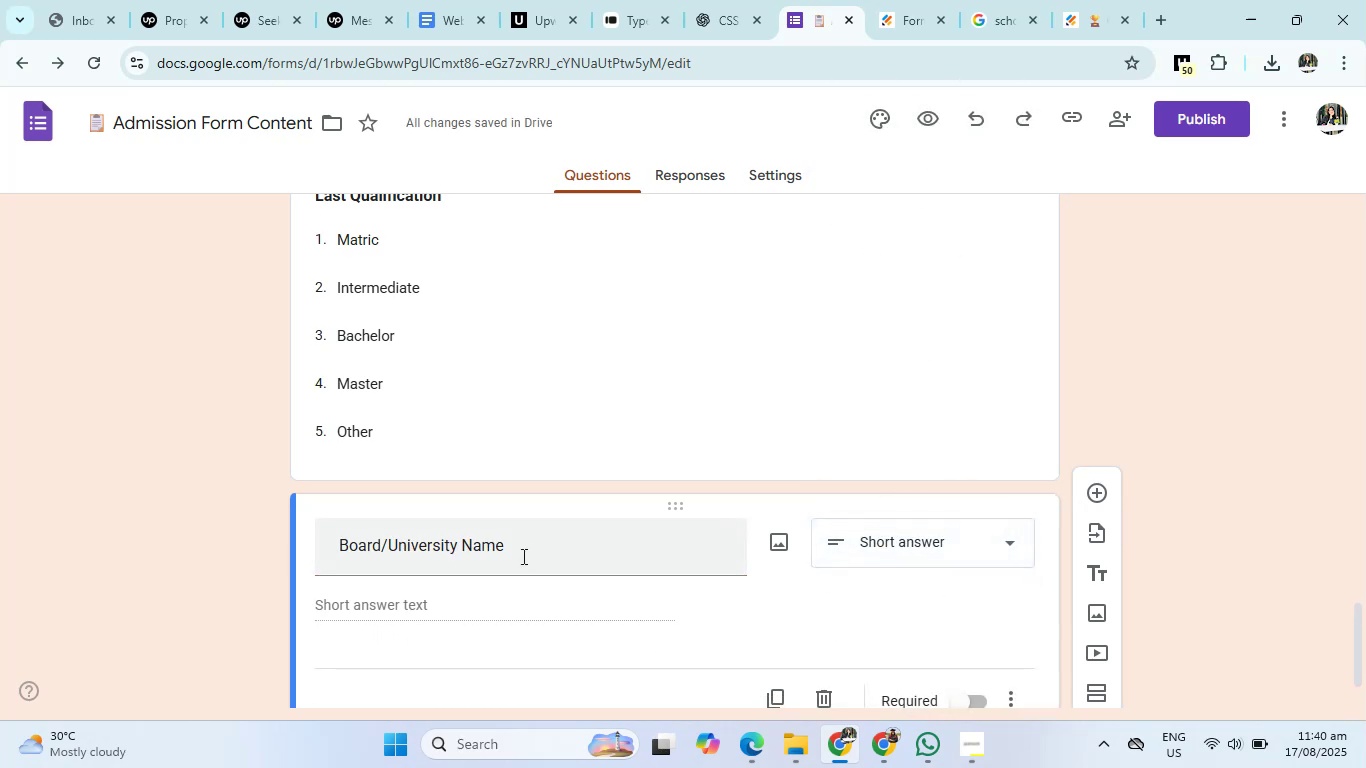 
left_click_drag(start_coordinate=[500, 555], to_coordinate=[365, 543])
 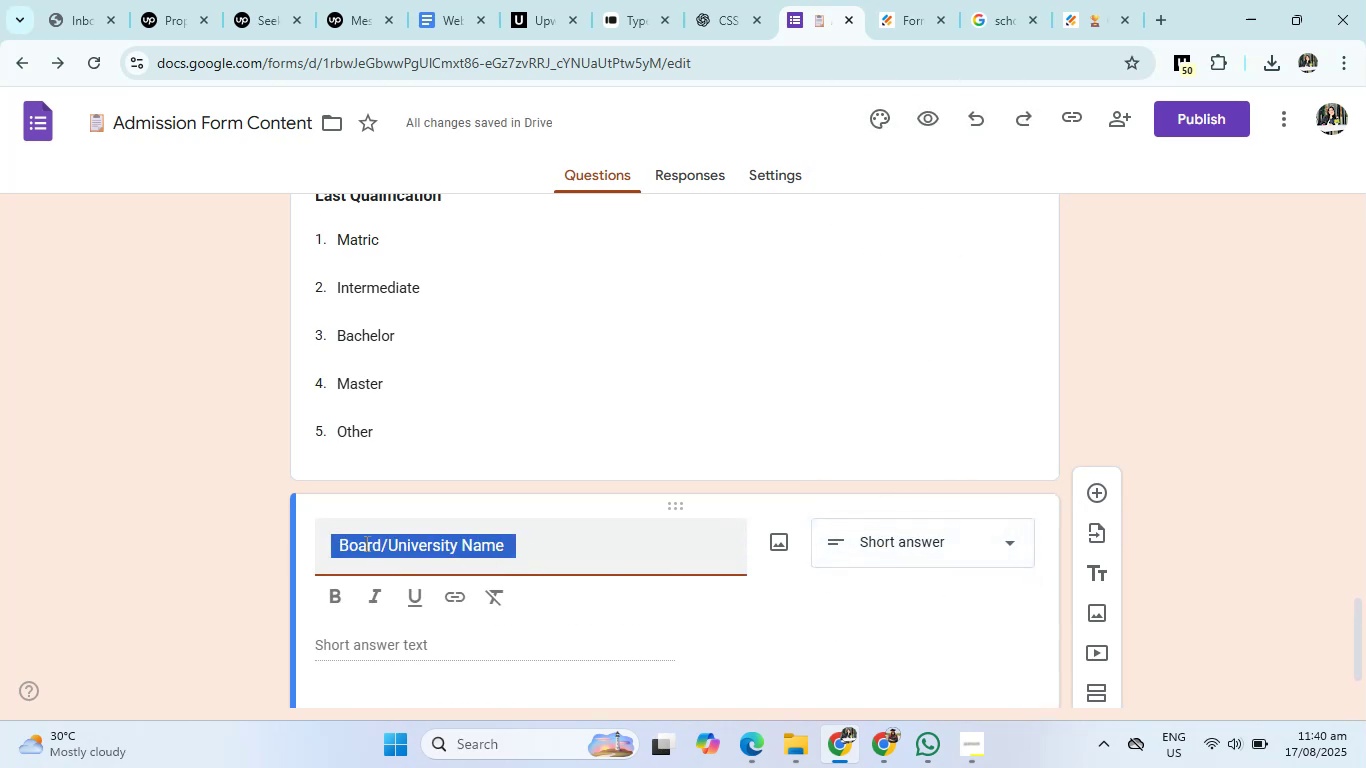 
hold_key(key=ControlLeft, duration=0.33)
 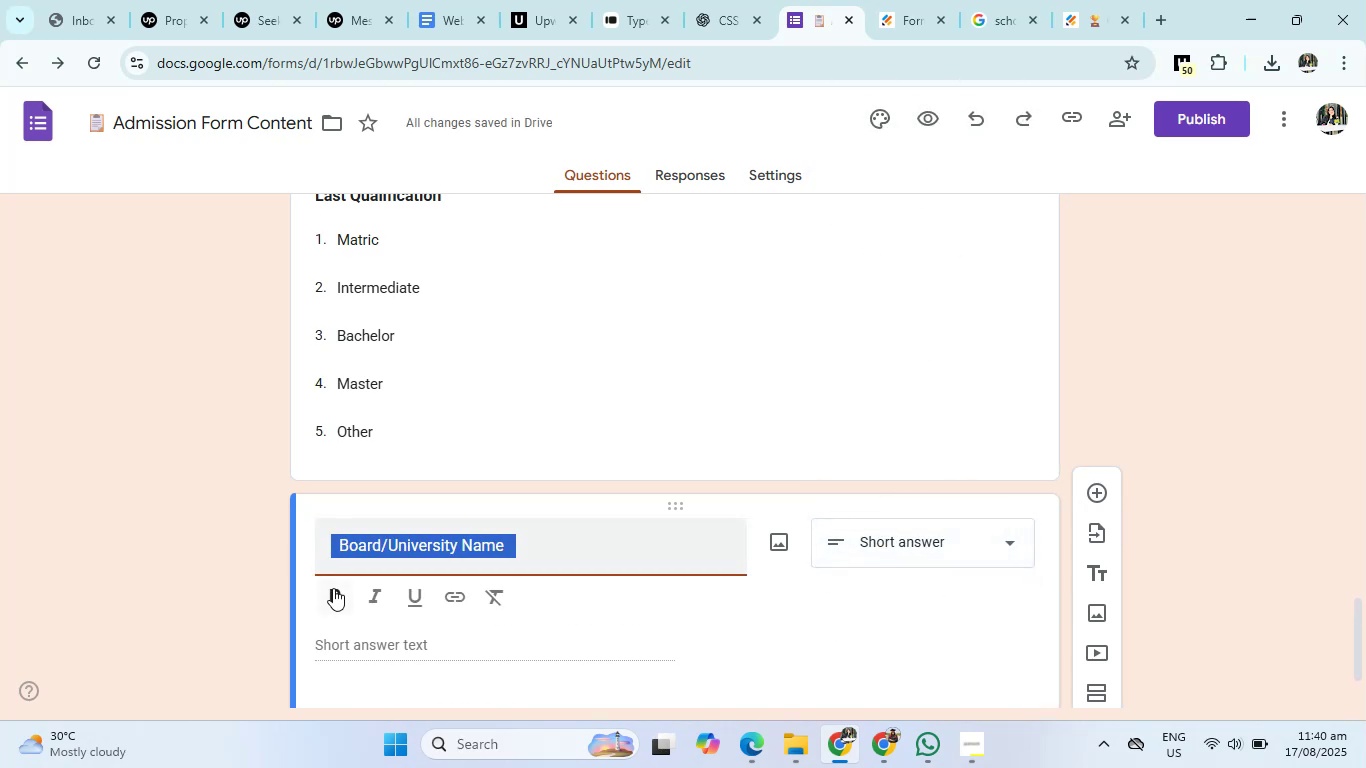 
left_click([333, 588])
 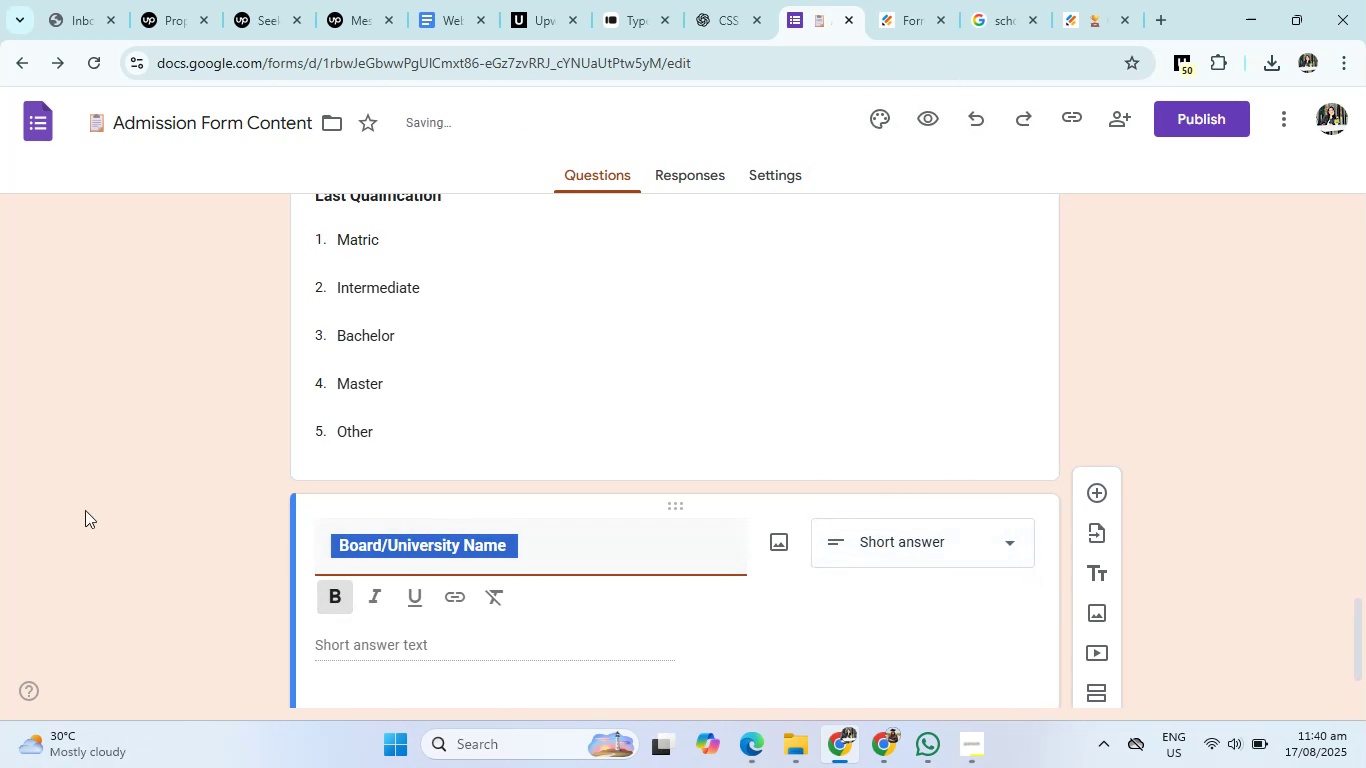 
scroll: coordinate [811, 487], scroll_direction: down, amount: 4.0
 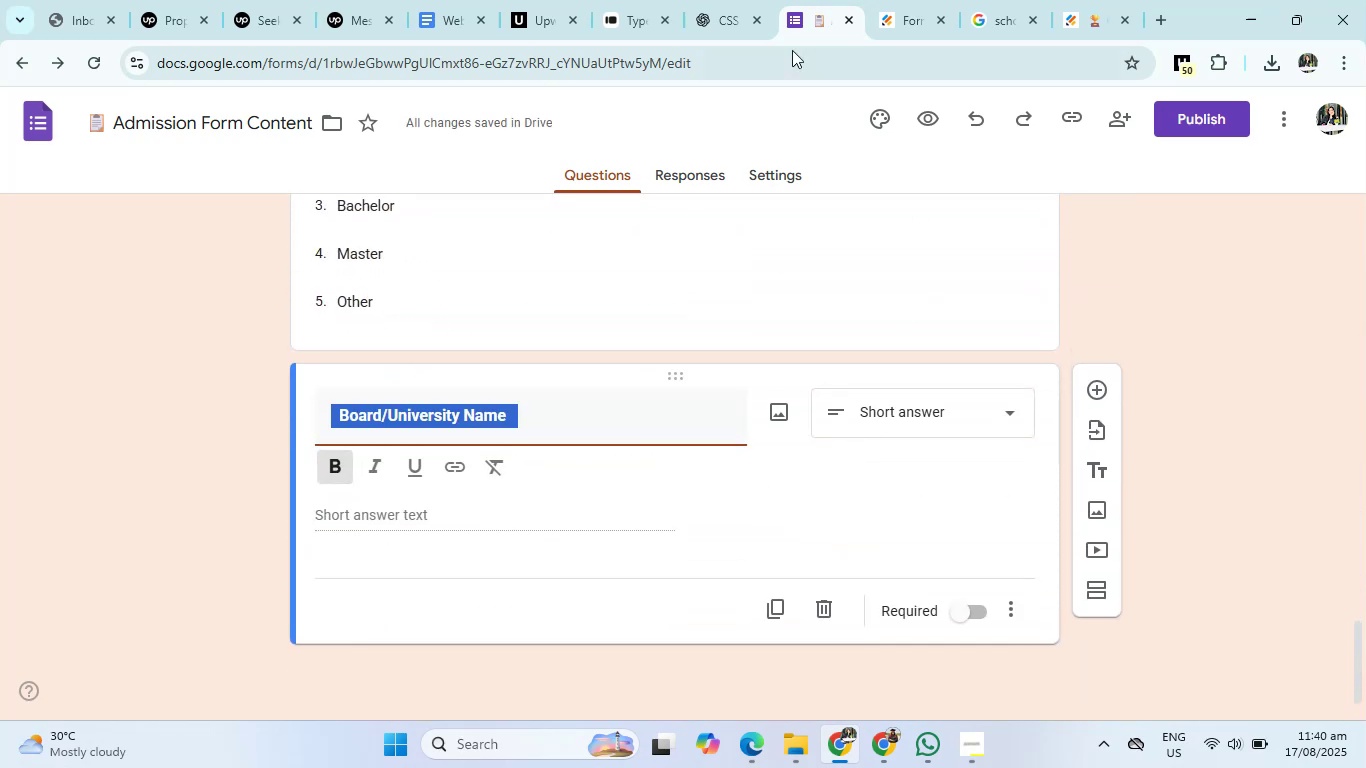 
left_click([738, 2])
 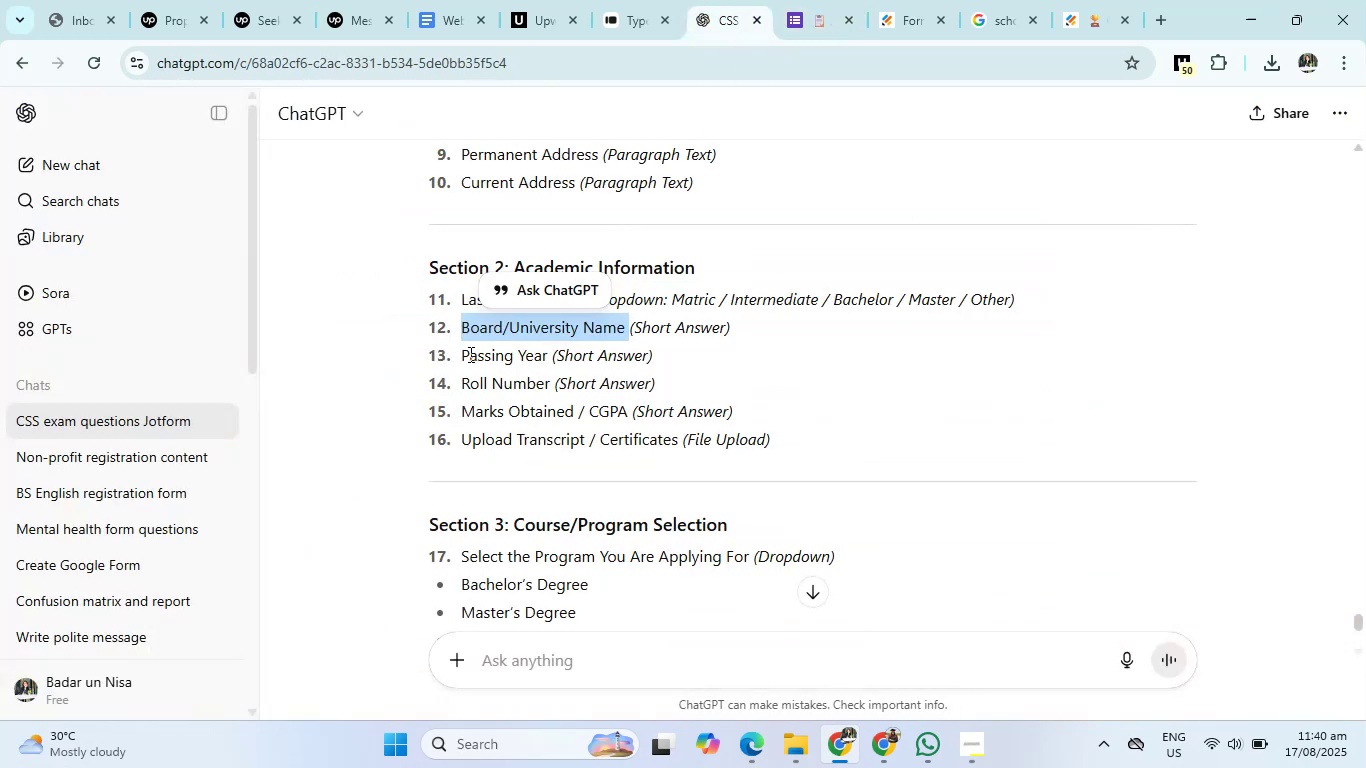 
left_click_drag(start_coordinate=[464, 355], to_coordinate=[551, 356])
 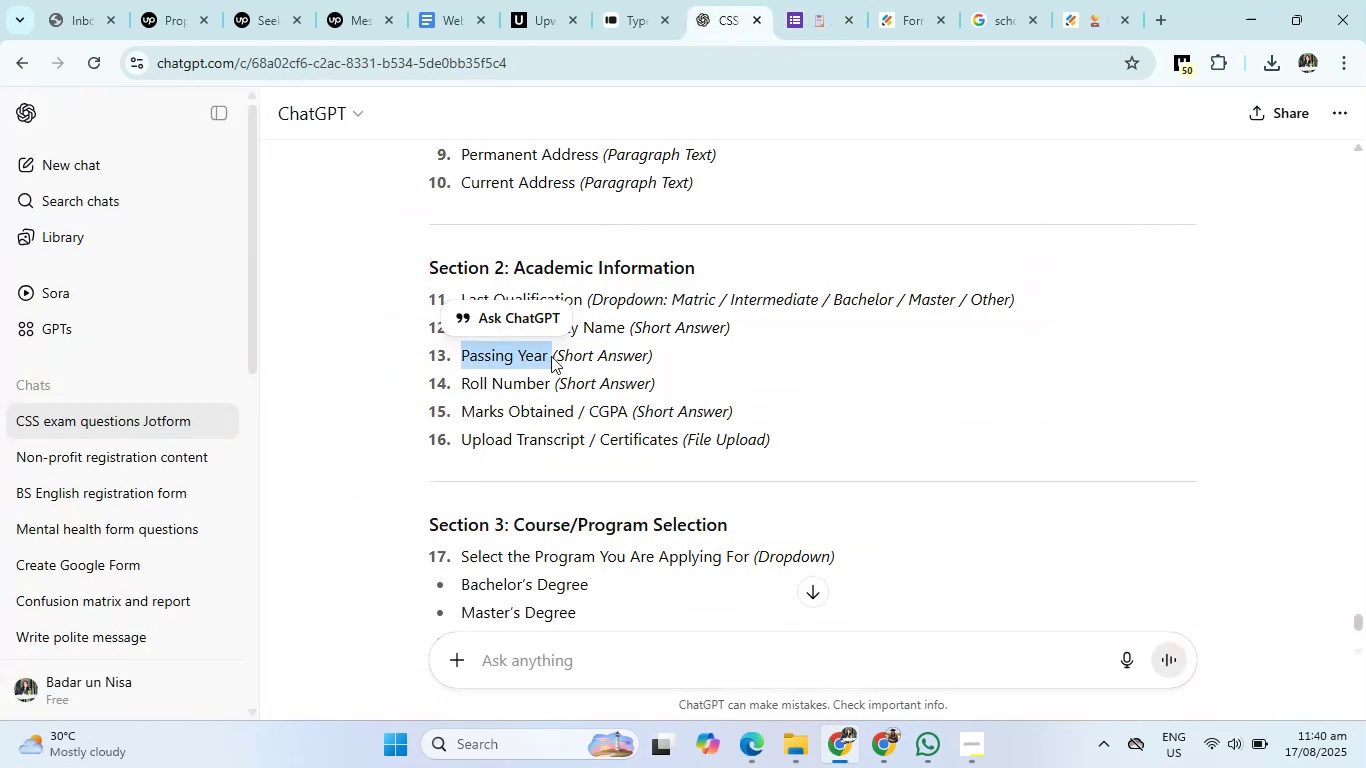 
hold_key(key=ControlLeft, duration=1.09)
 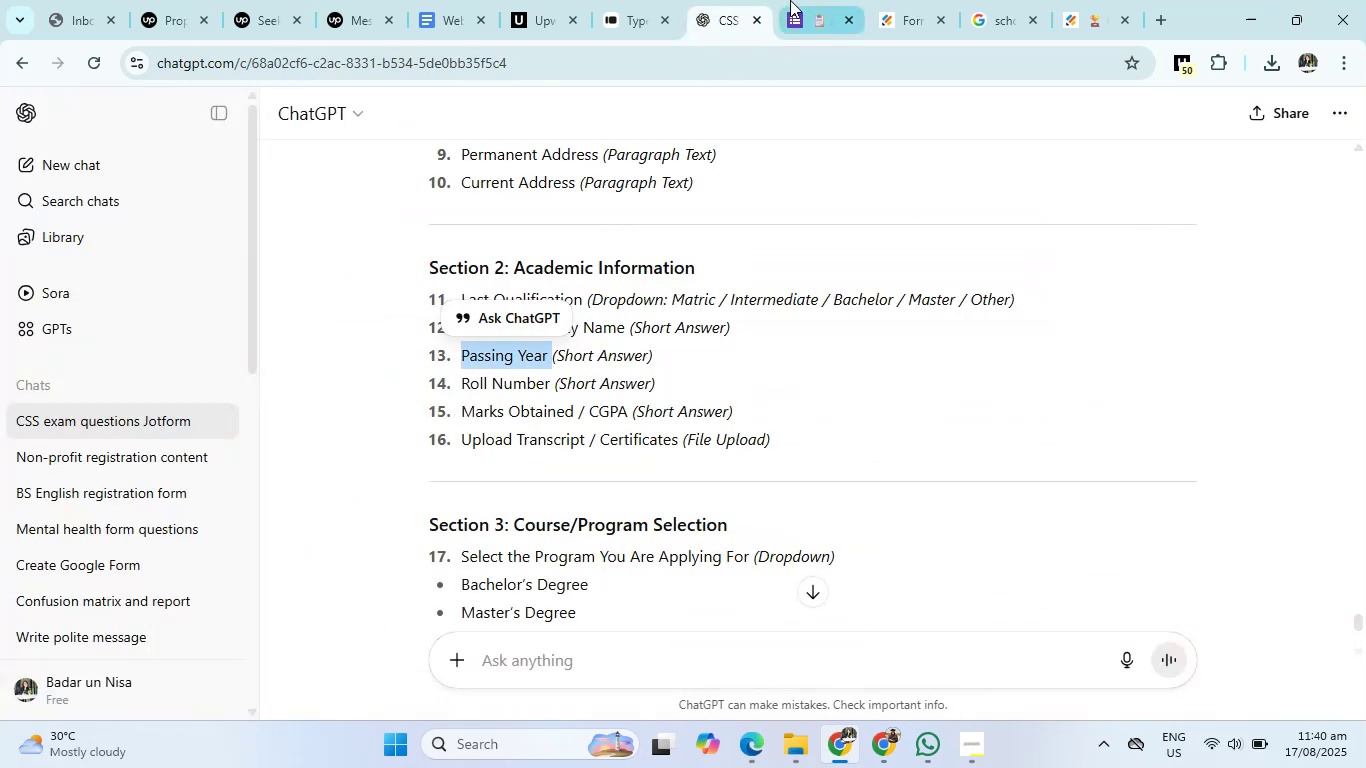 
hold_key(key=C, duration=0.33)
 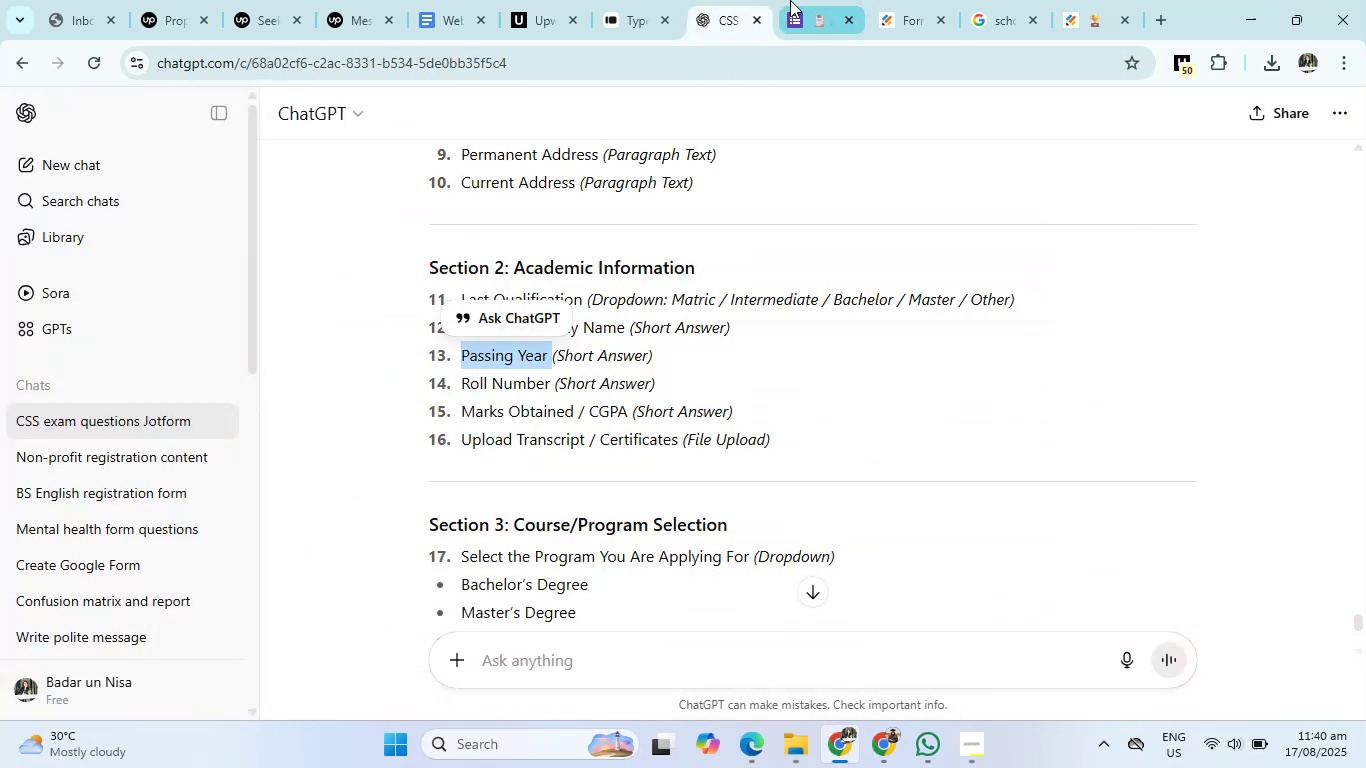 
left_click([790, 0])
 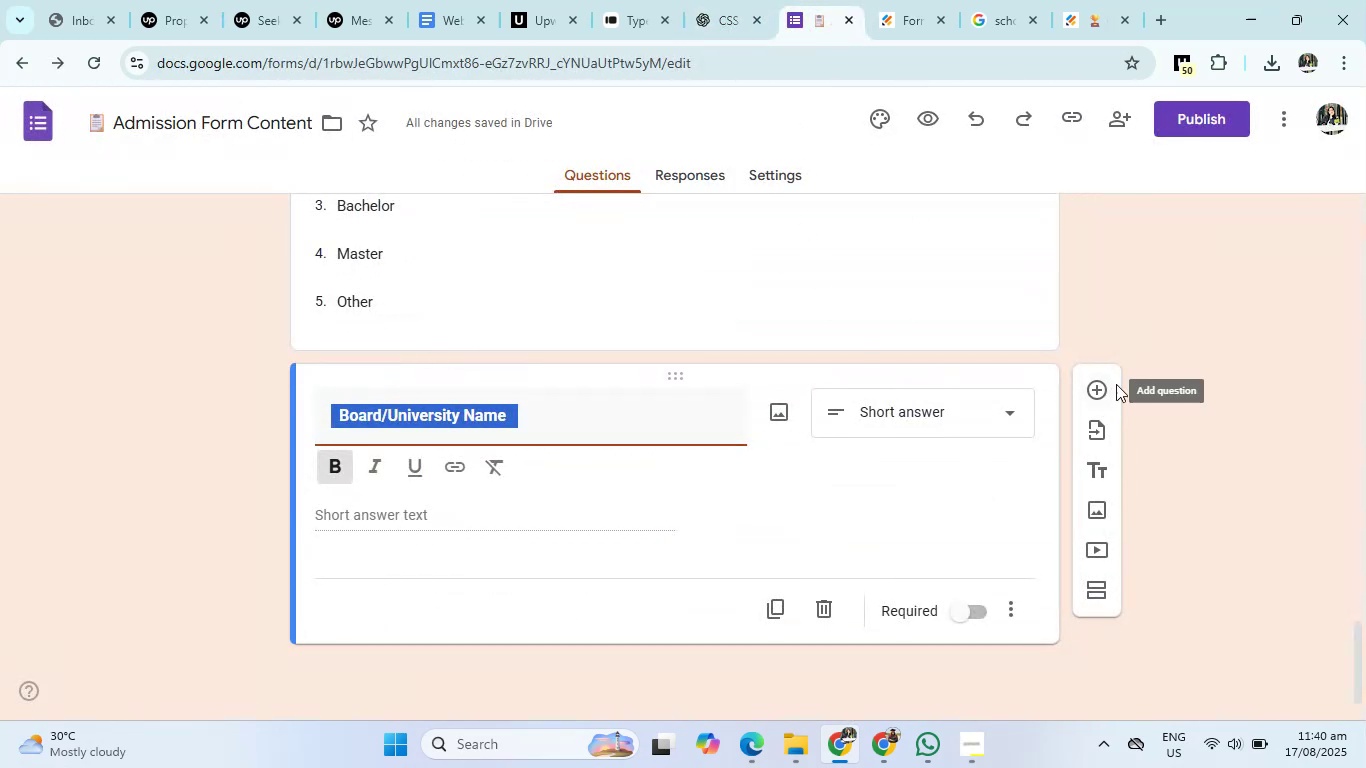 
left_click([1101, 385])
 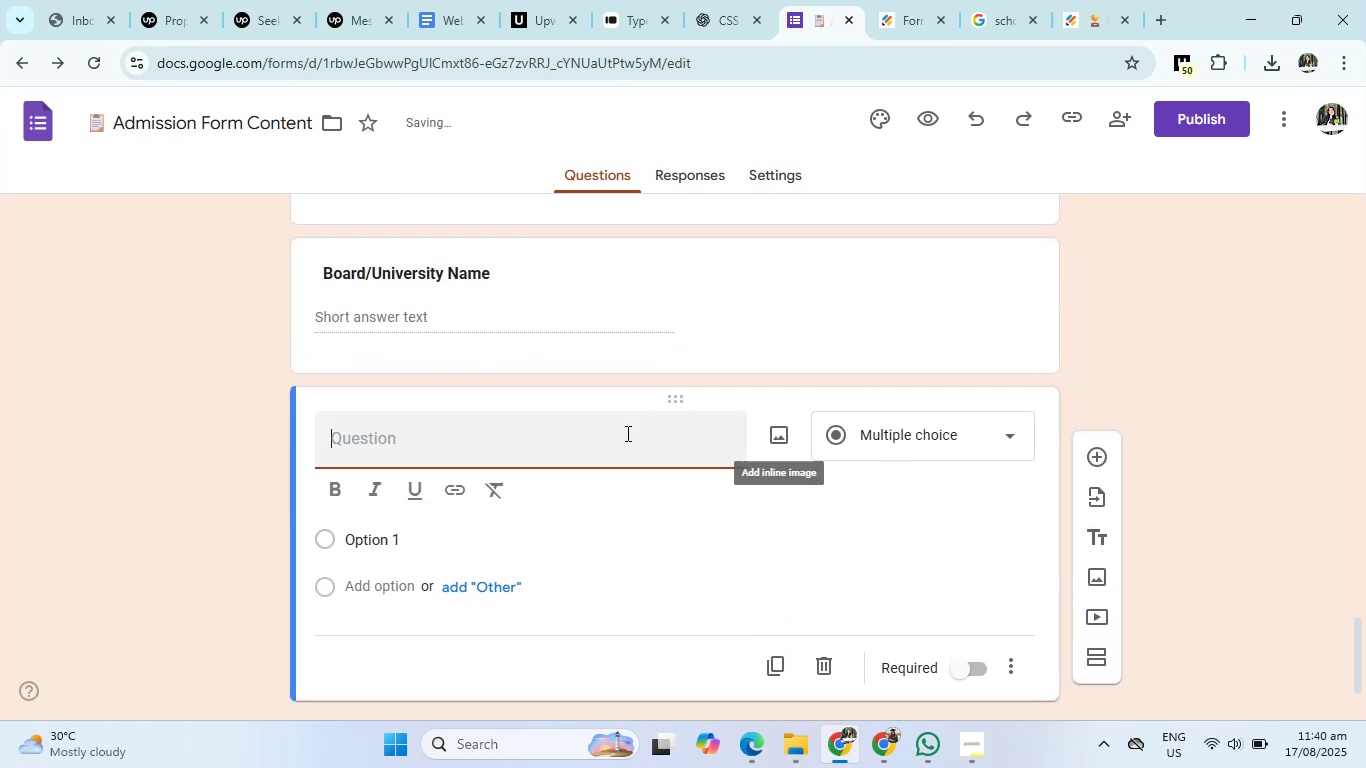 
left_click([618, 432])
 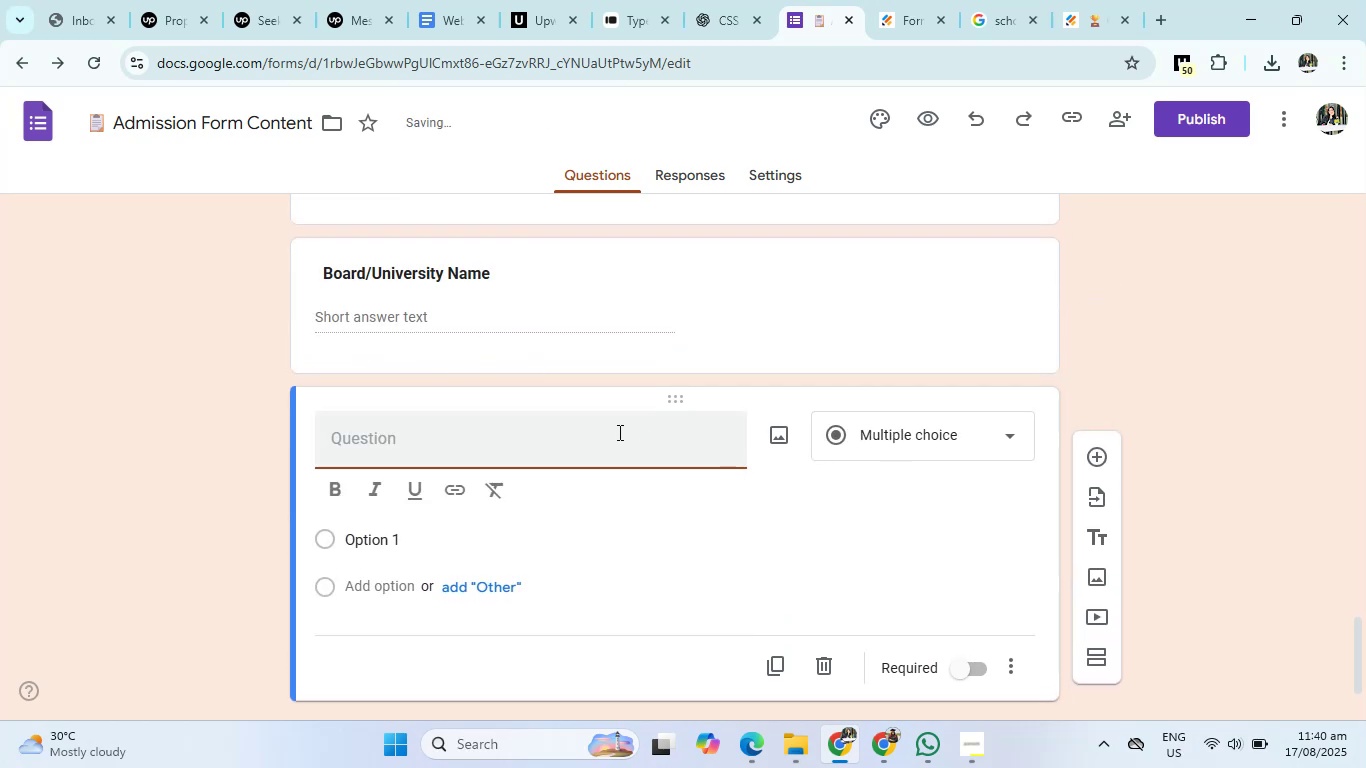 
key(Control+V)
 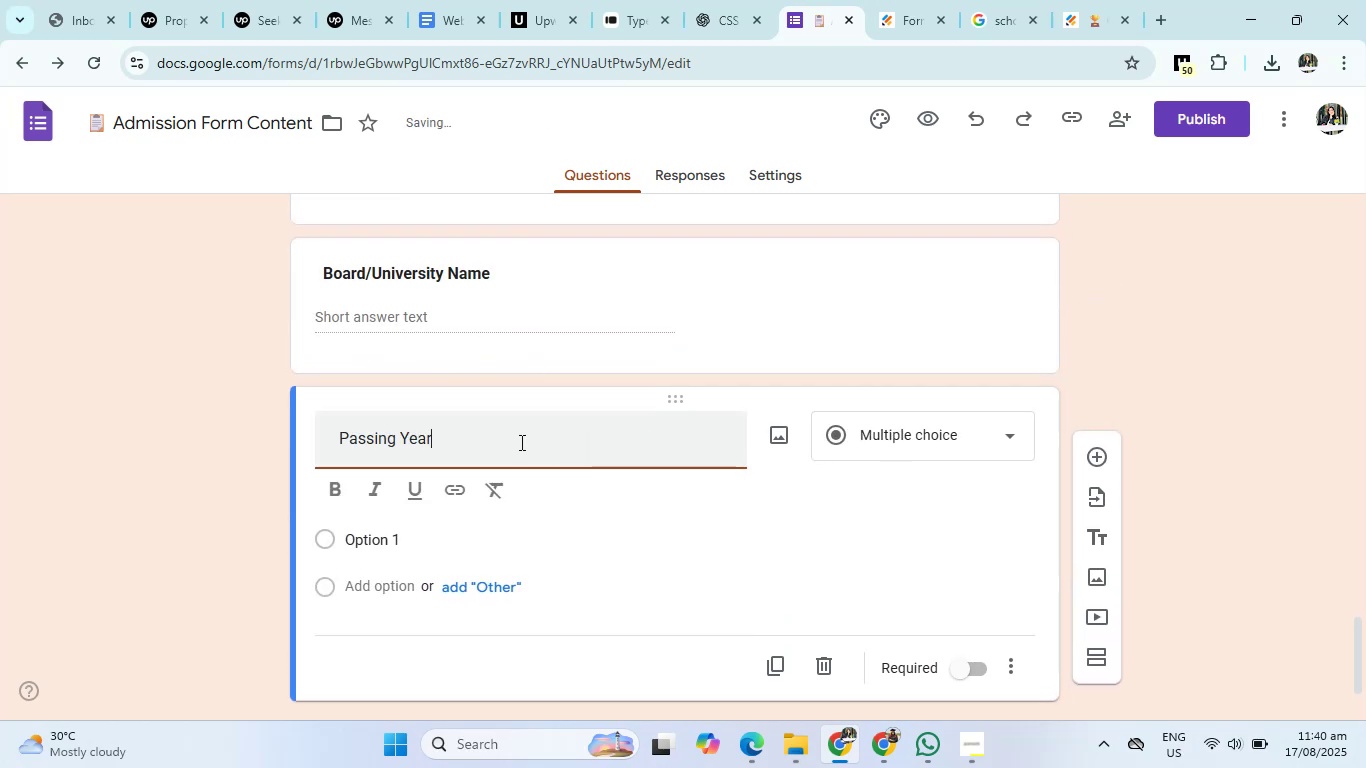 
key(Control+A)
 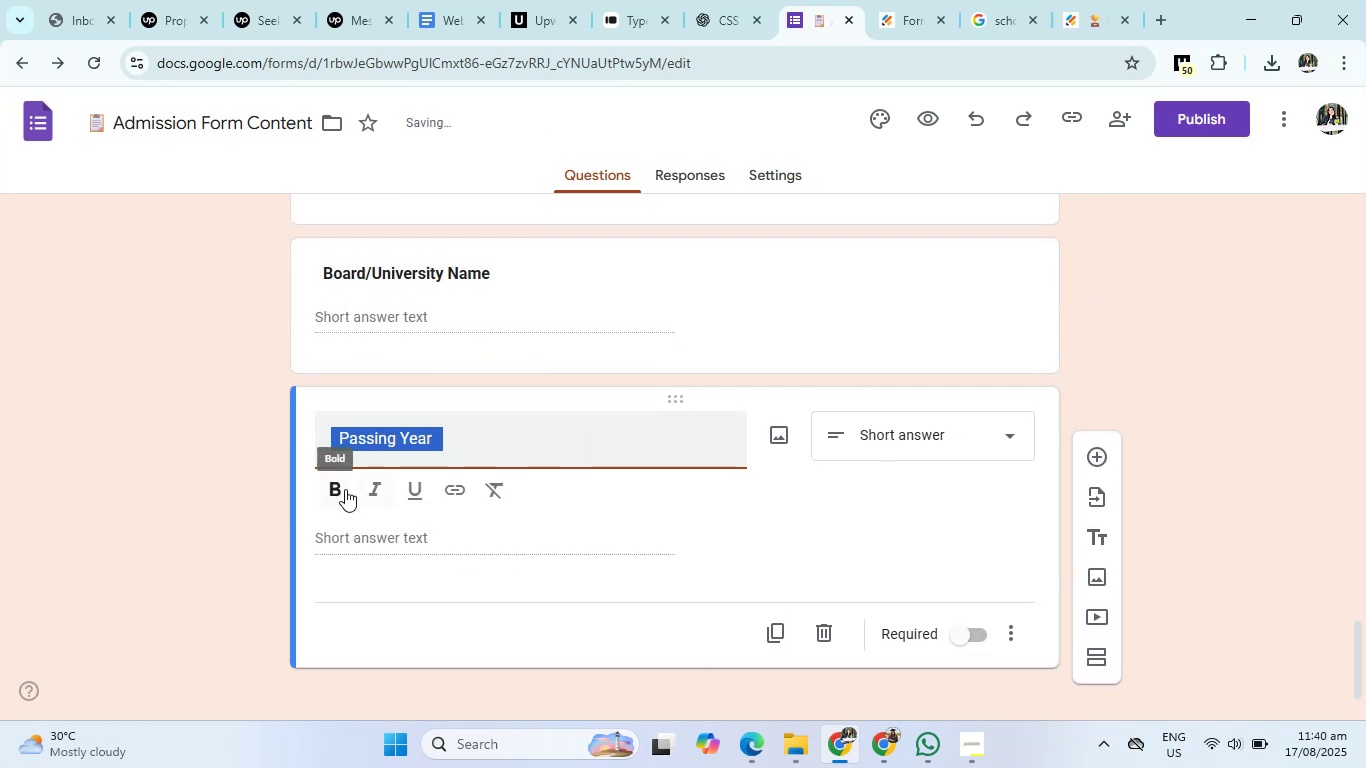 
left_click([345, 489])
 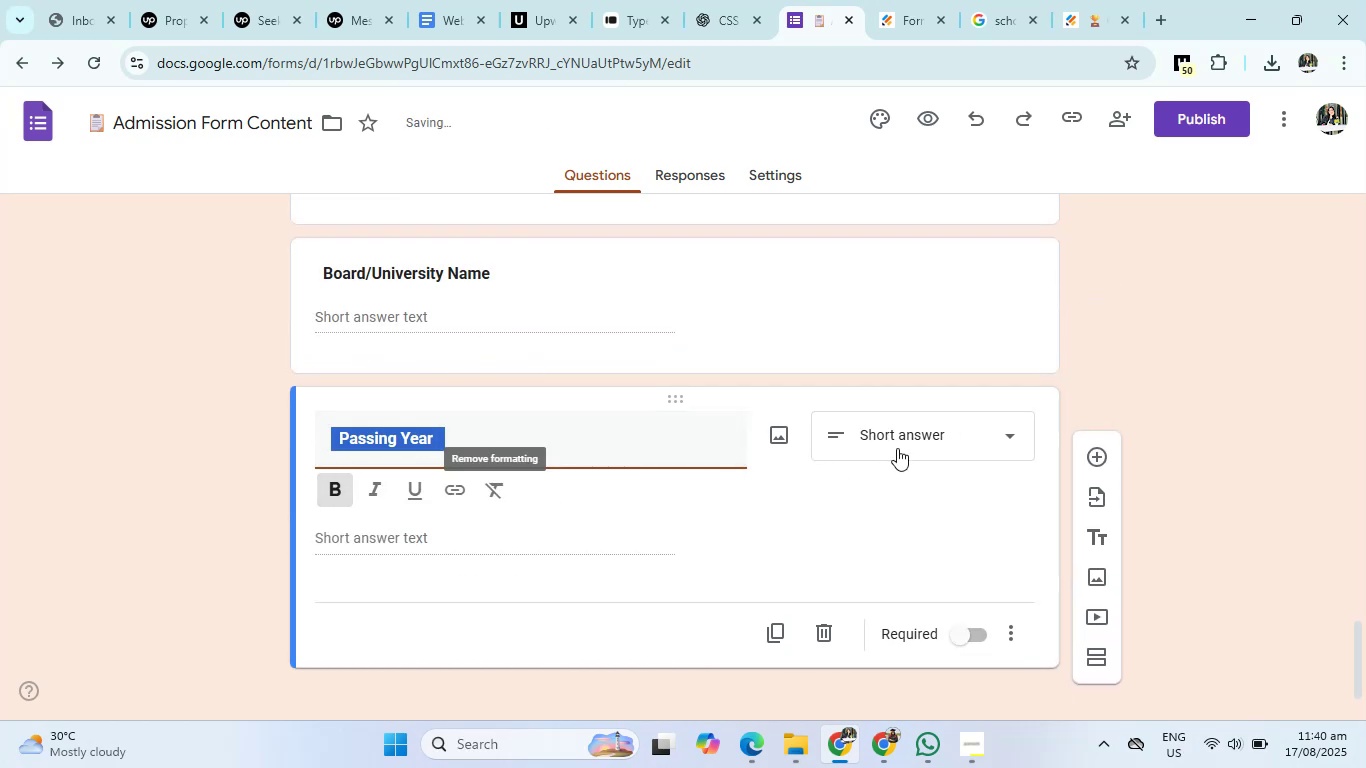 
left_click([908, 440])
 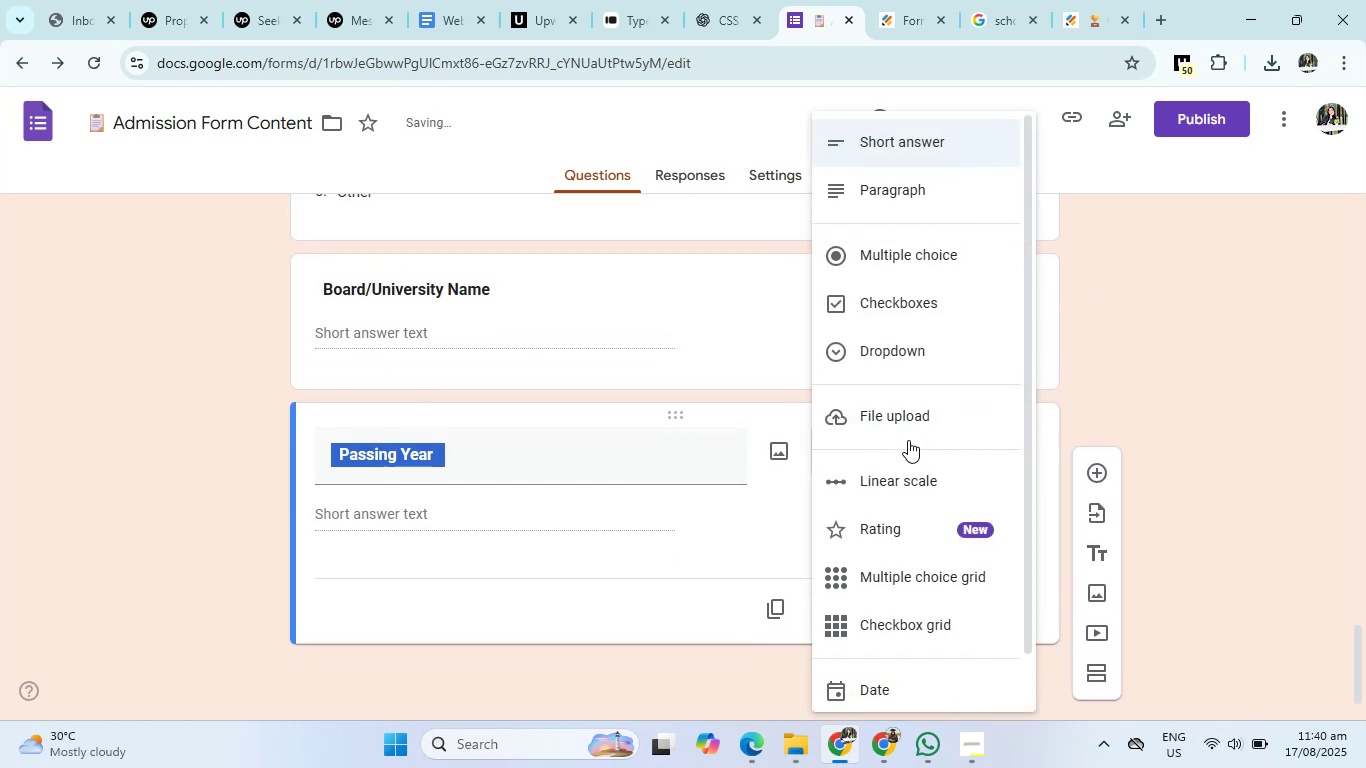 
scroll: coordinate [908, 440], scroll_direction: down, amount: 4.0
 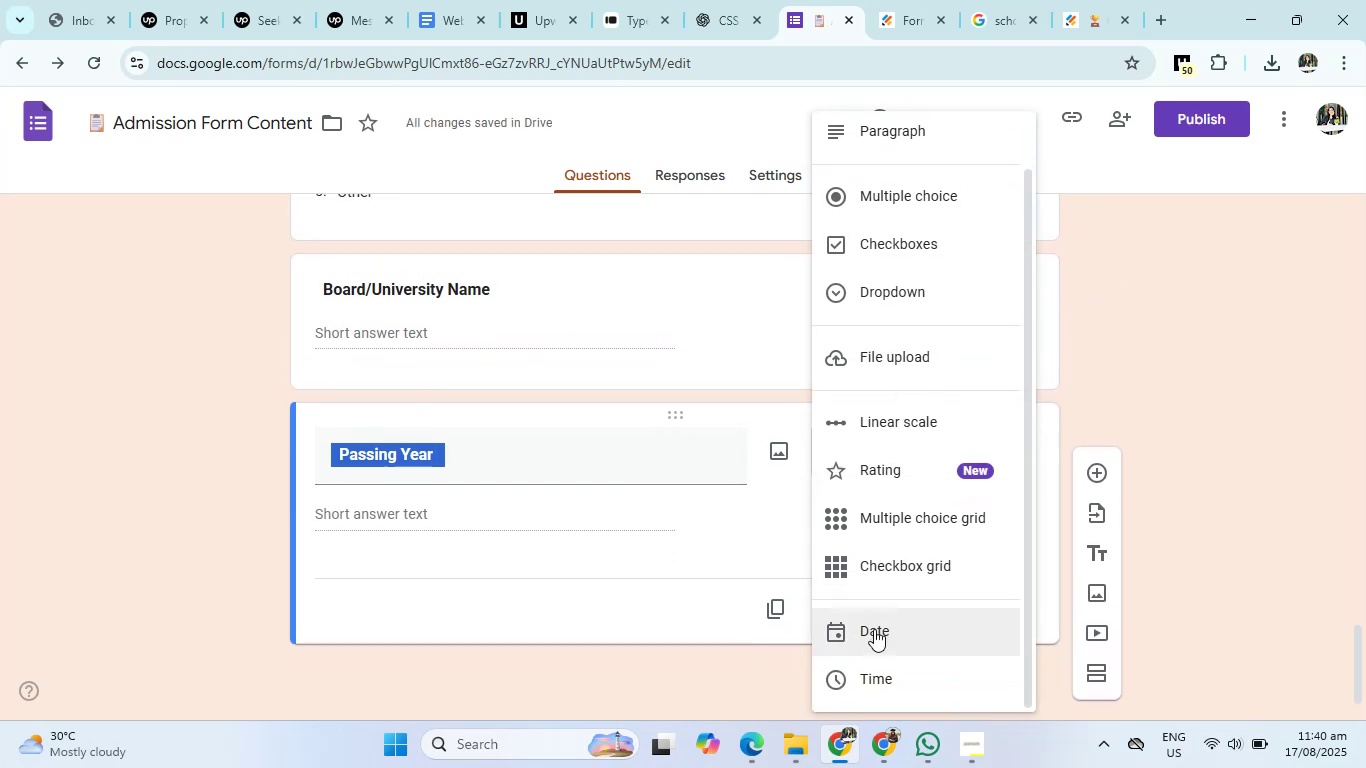 
left_click([874, 629])
 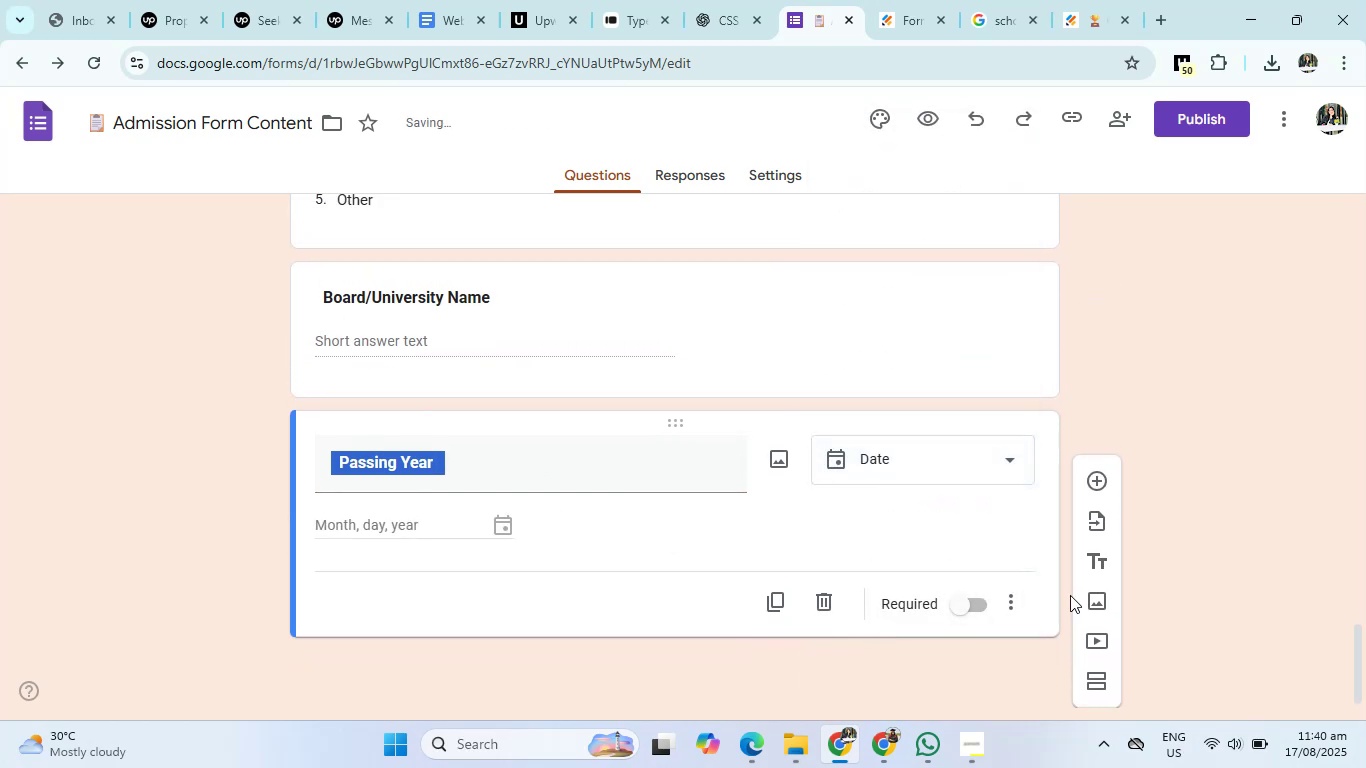 
left_click([1283, 584])
 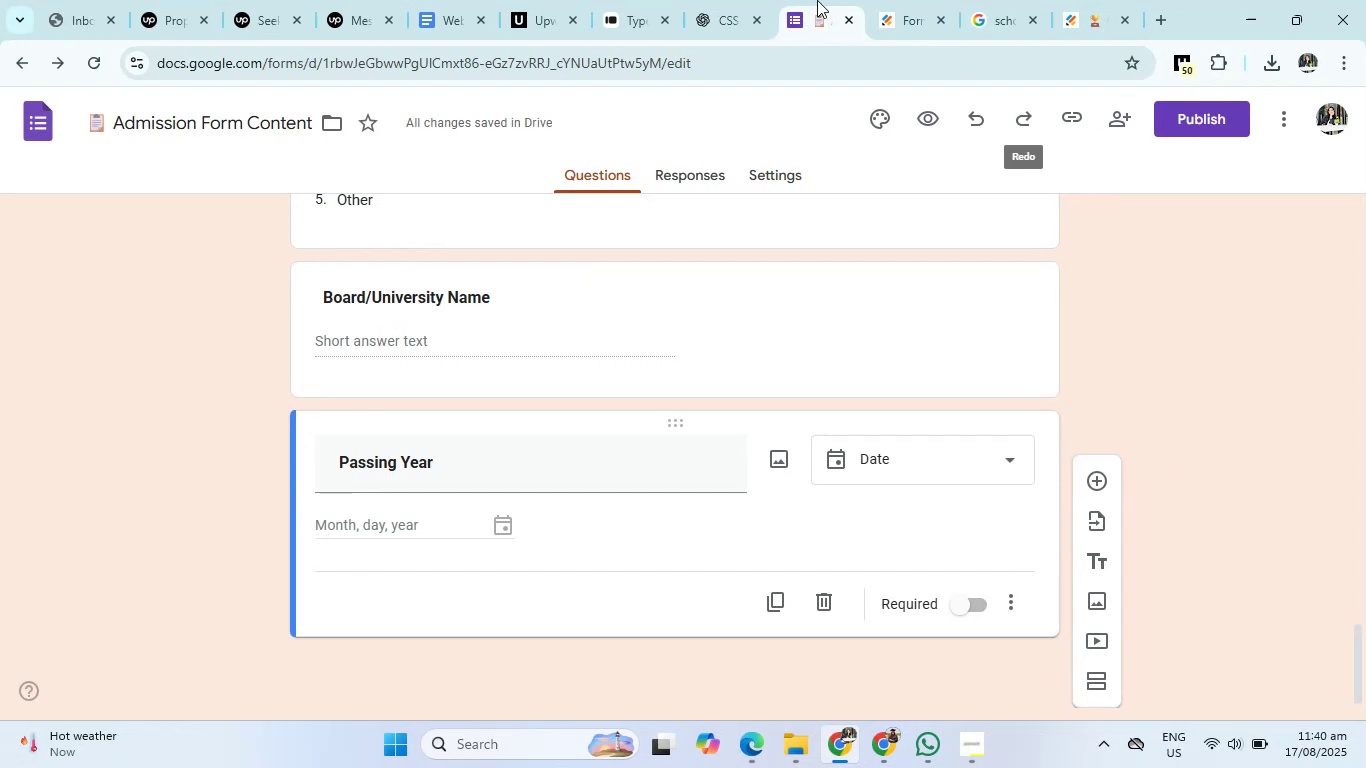 
left_click([748, 0])
 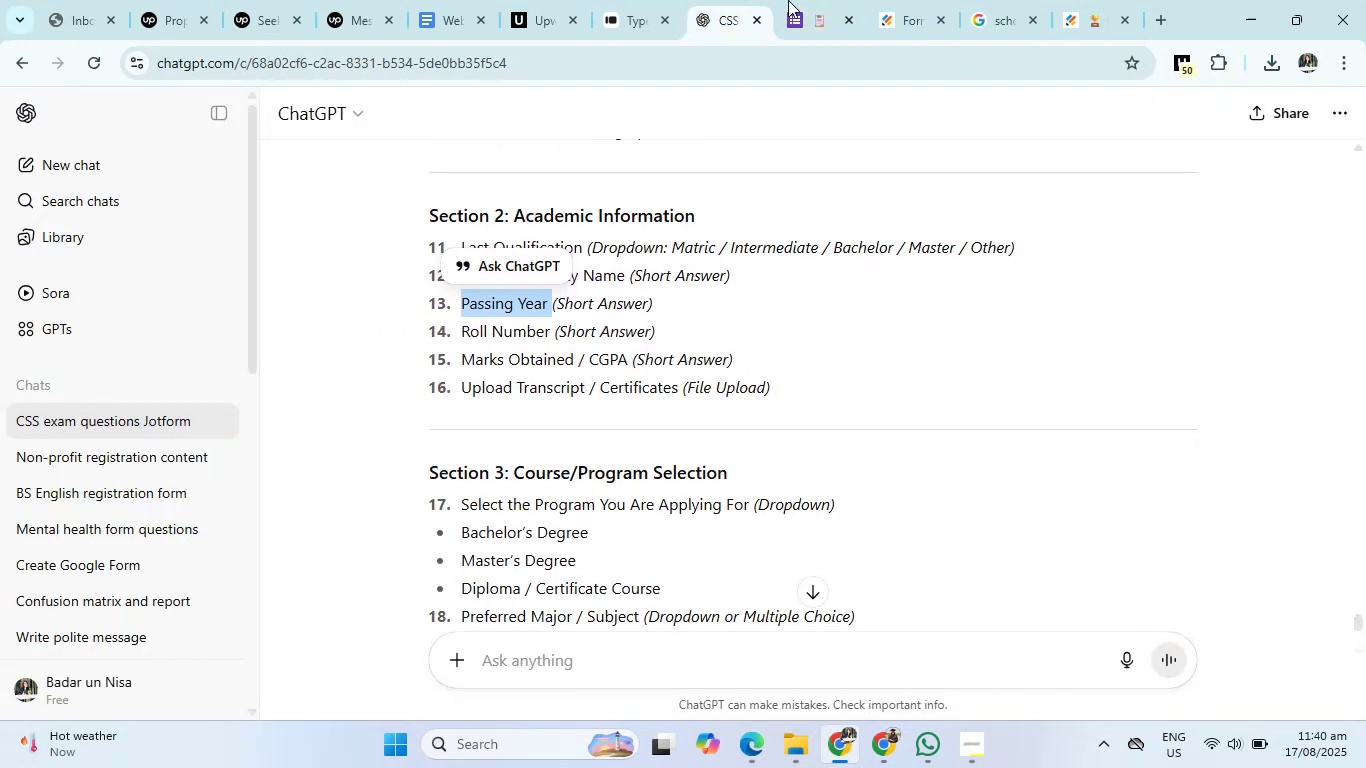 
left_click([807, 0])
 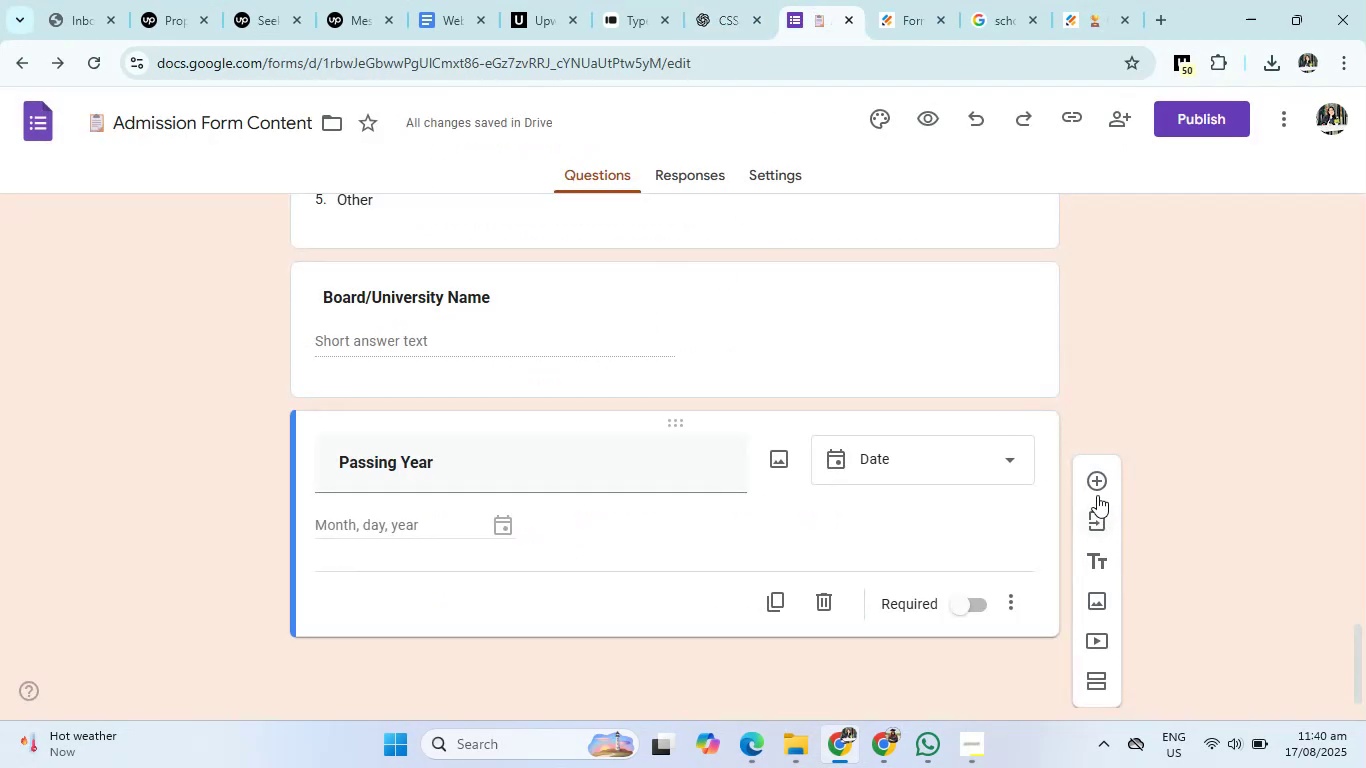 
left_click([1097, 484])
 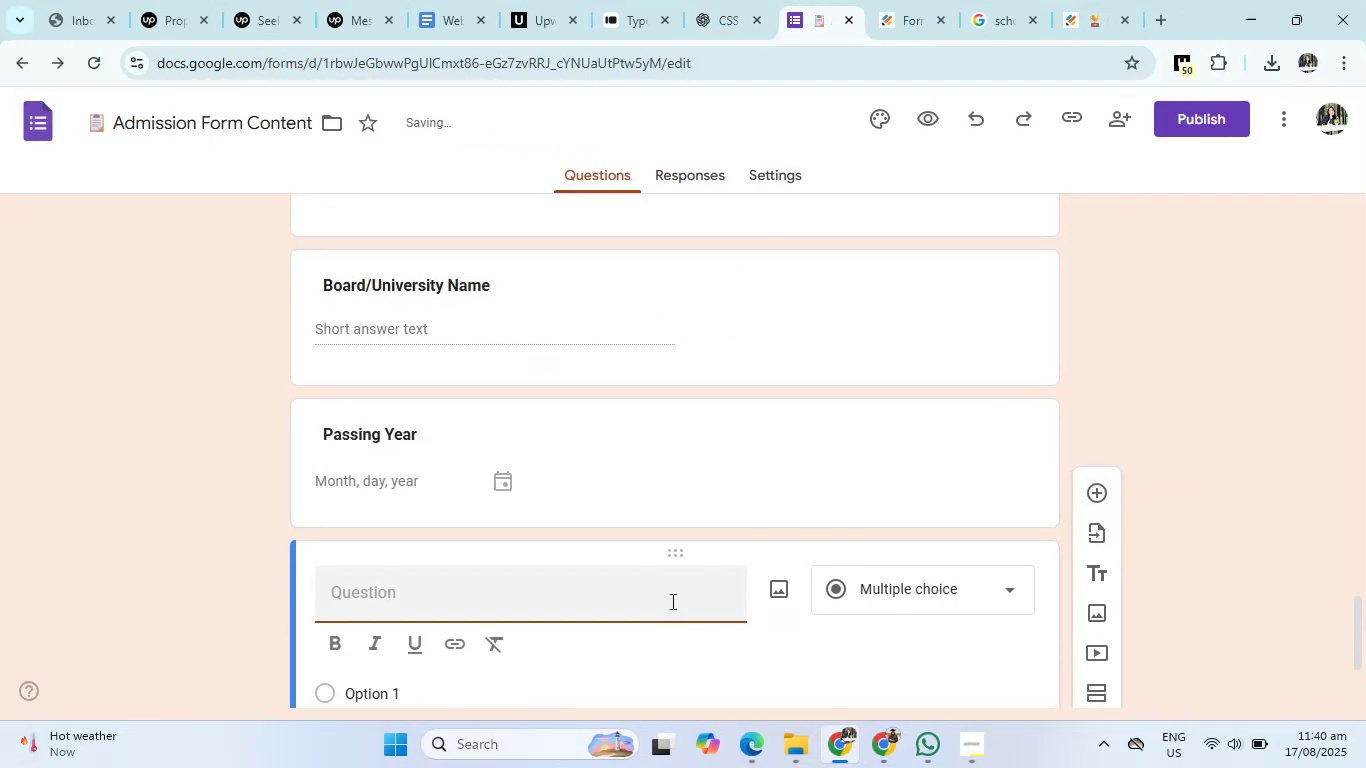 
left_click([671, 600])
 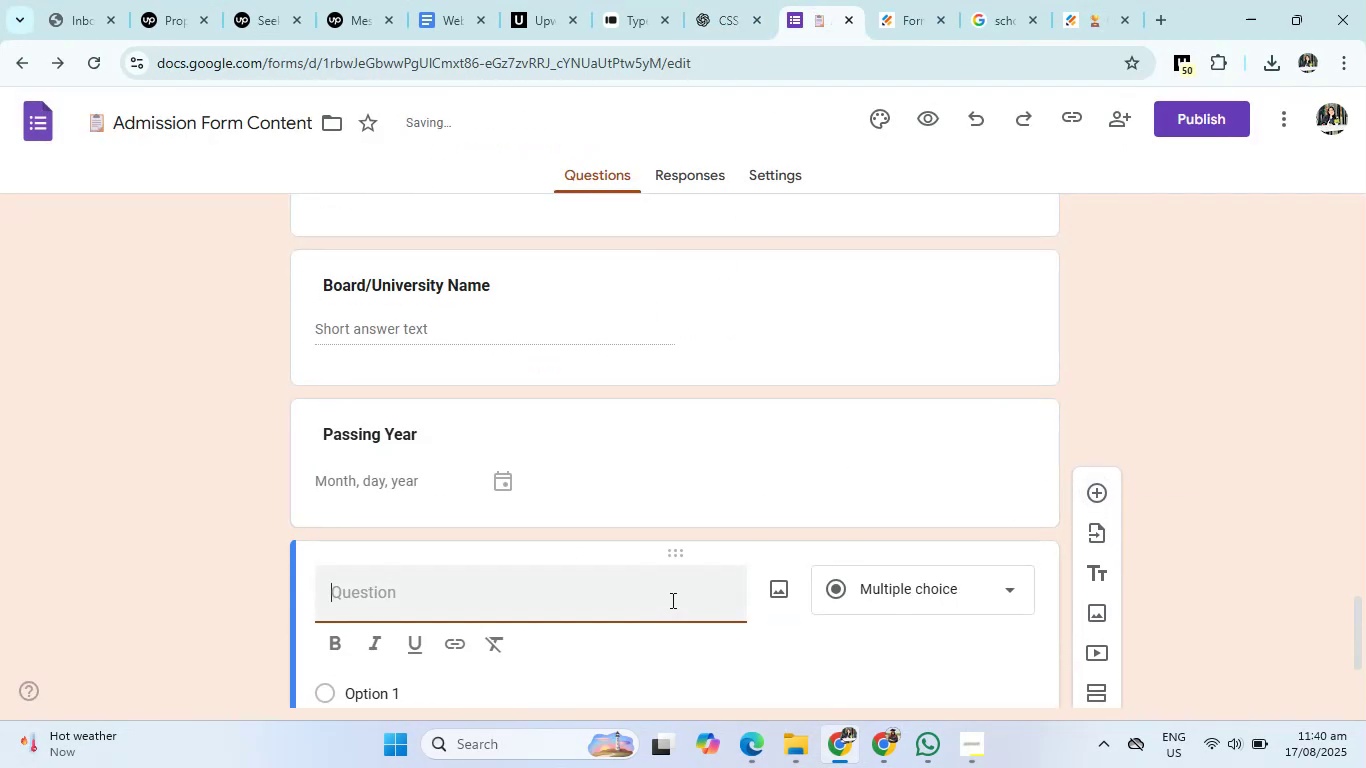 
type(Passing )
 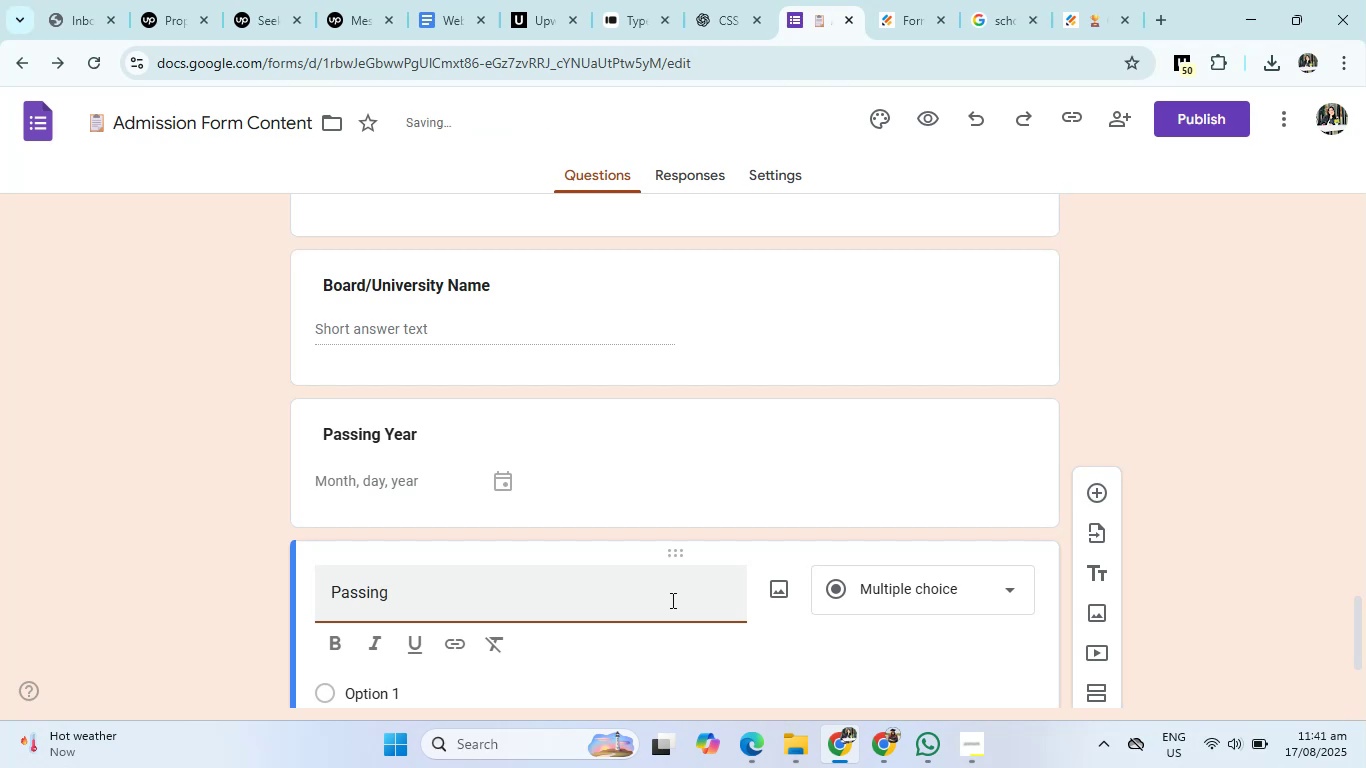 
hold_key(key=Backspace, duration=0.88)
 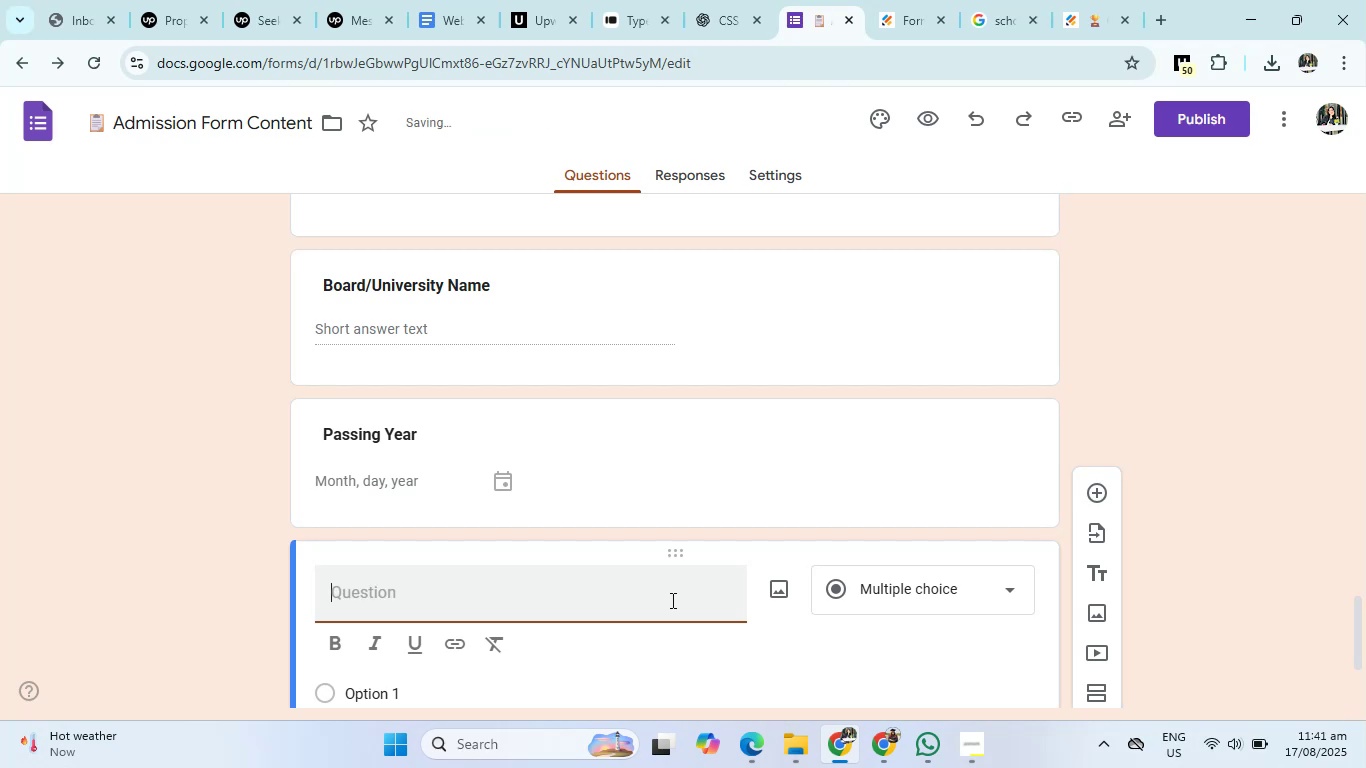 
type(Roll nume)
key(Backspace)
type(bber)
key(Backspace)
key(Backspace)
key(Backspace)
type(er/ )
key(Backspace)
type(Registration Number)
 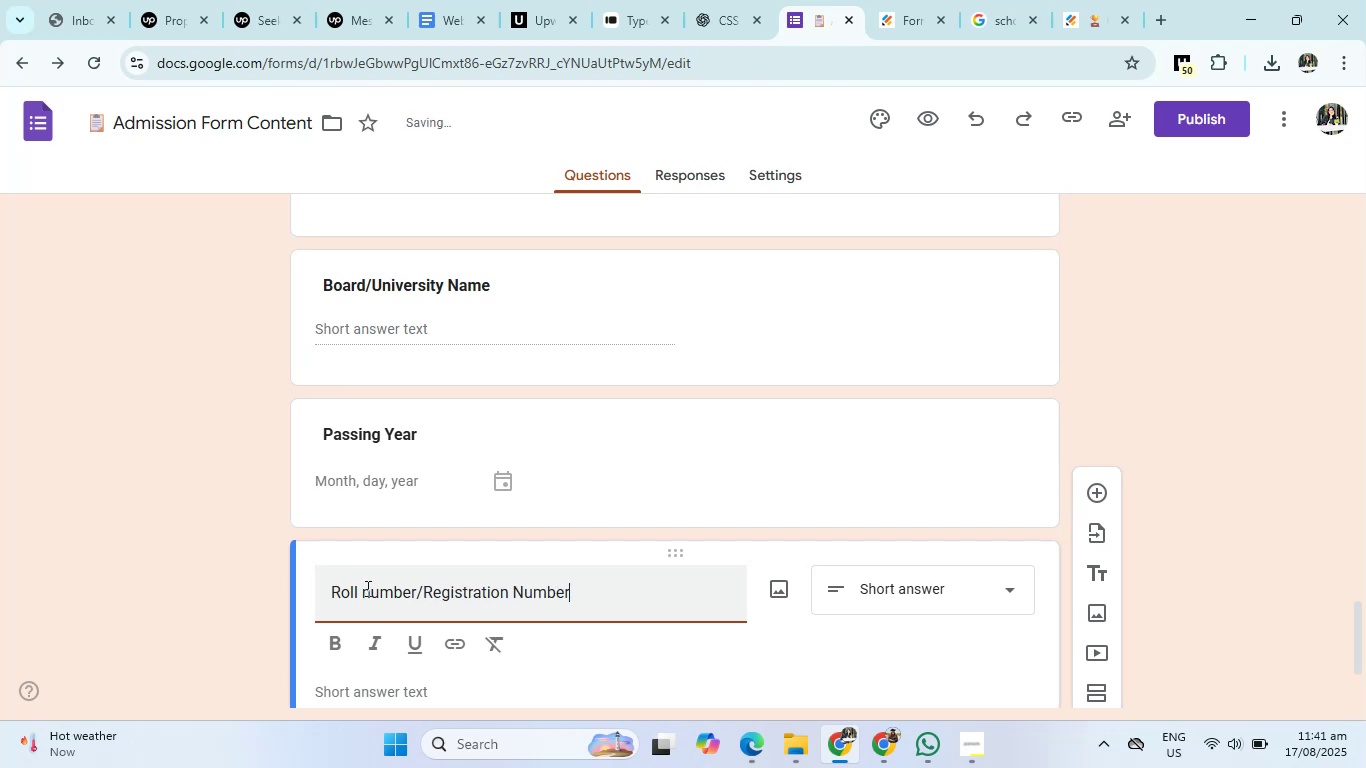 
left_click([368, 590])
 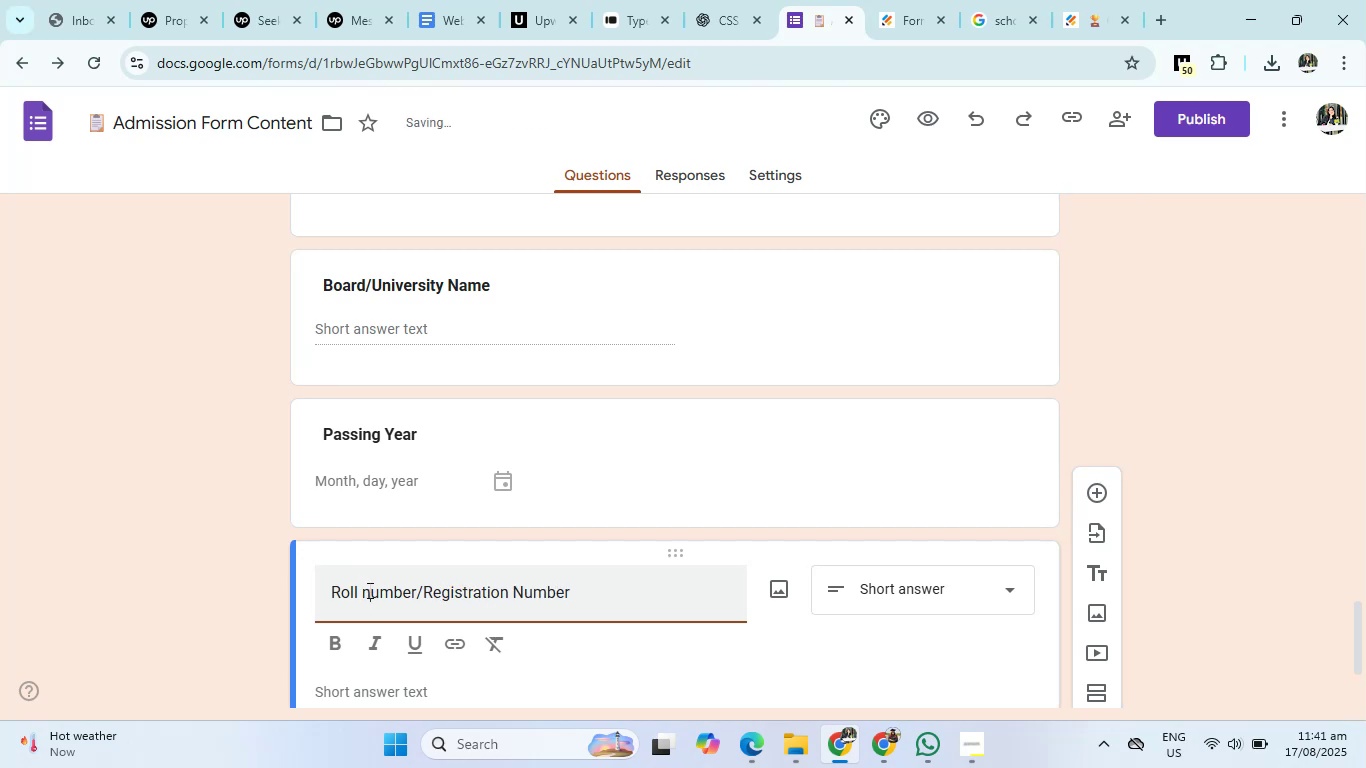 
key(Backspace)
 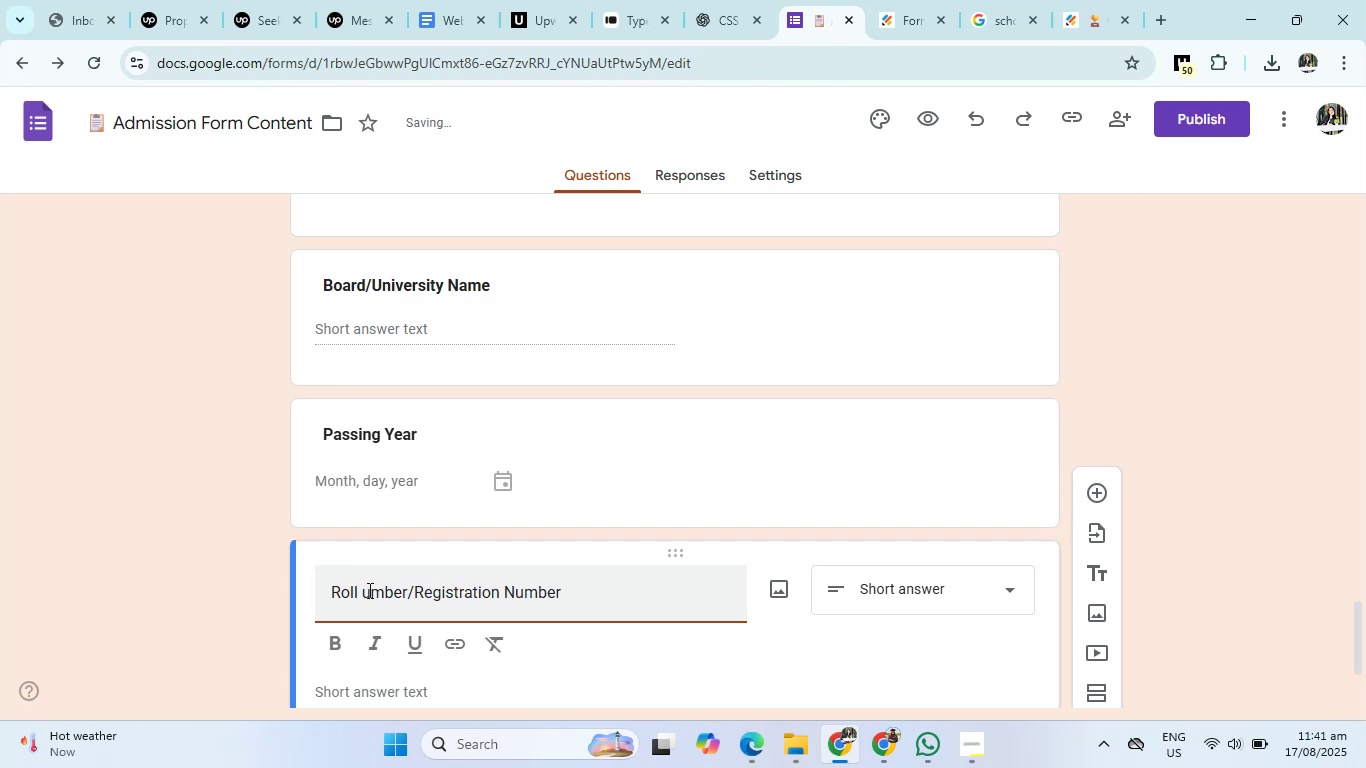 
key(Shift+ShiftRight)
 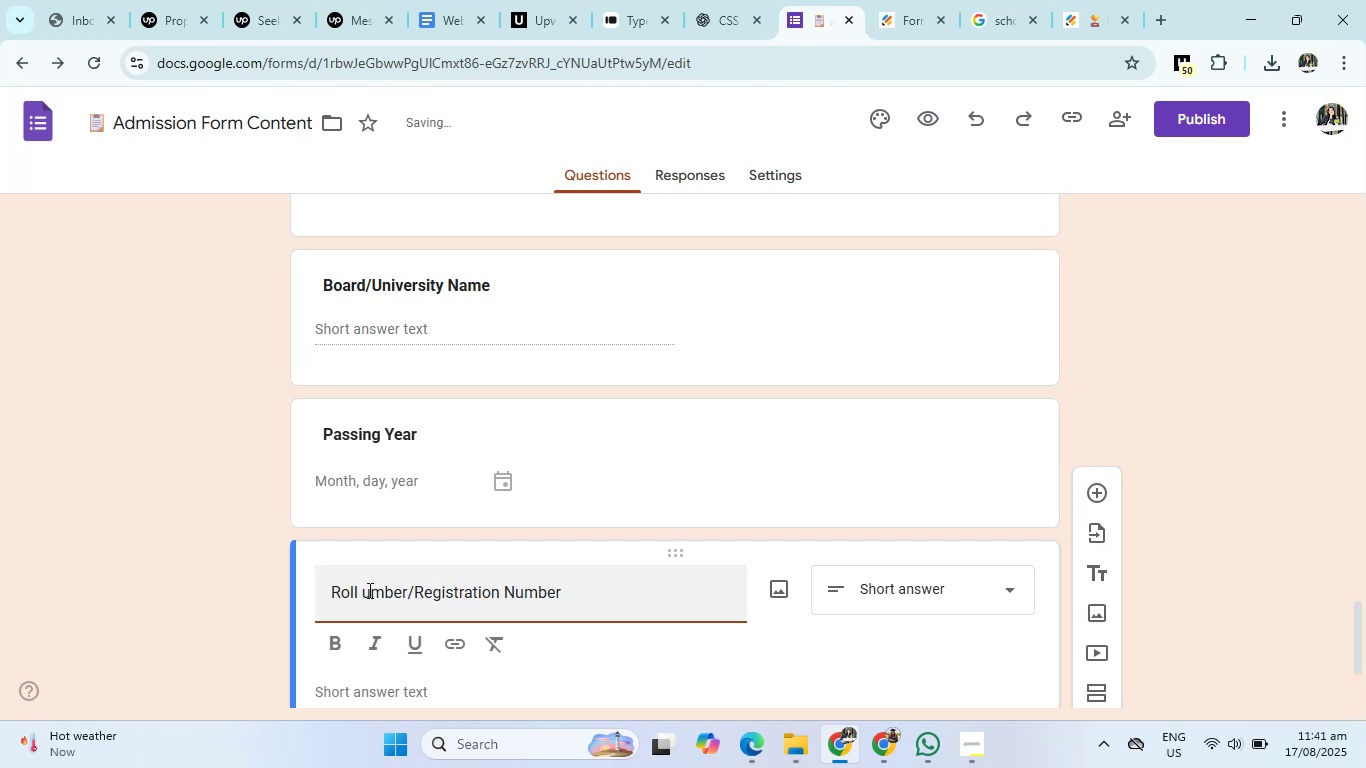 
key(Shift+N)
 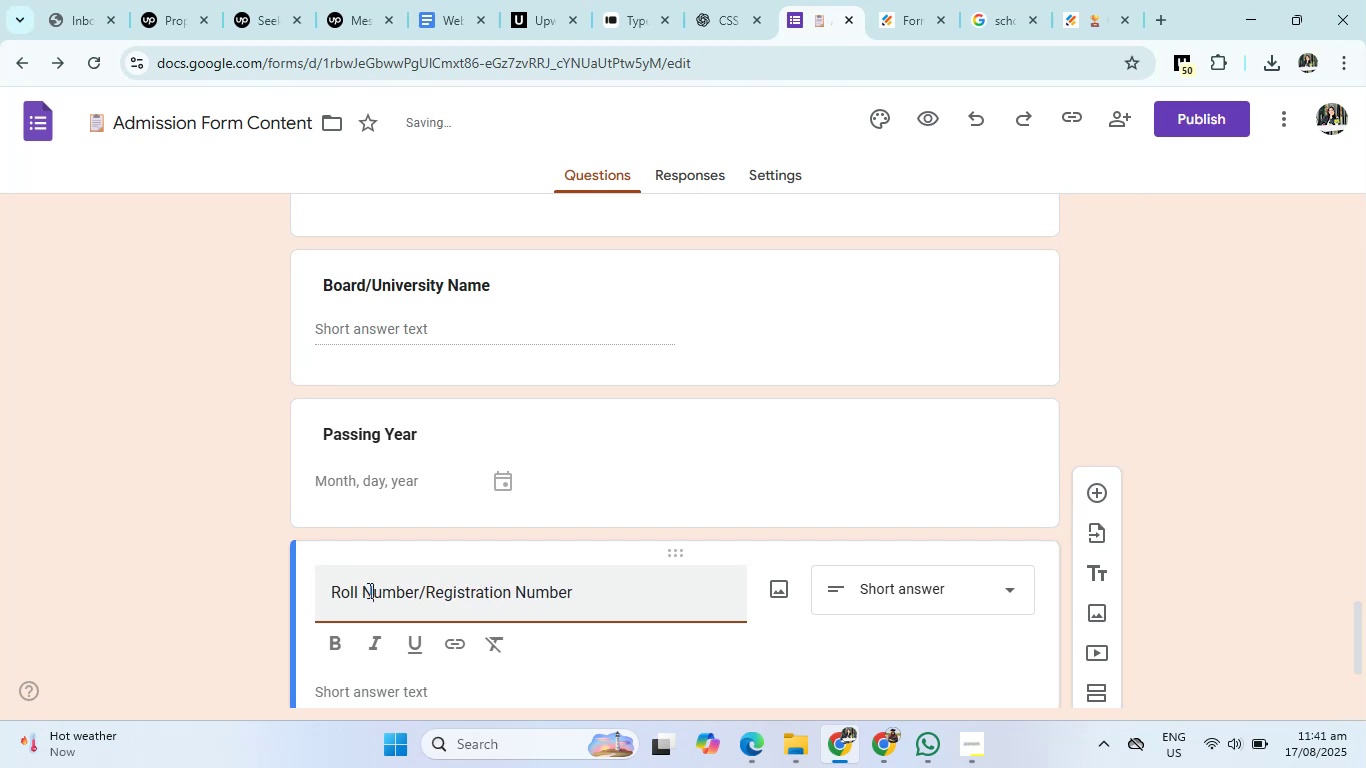 
key(Control+A)
 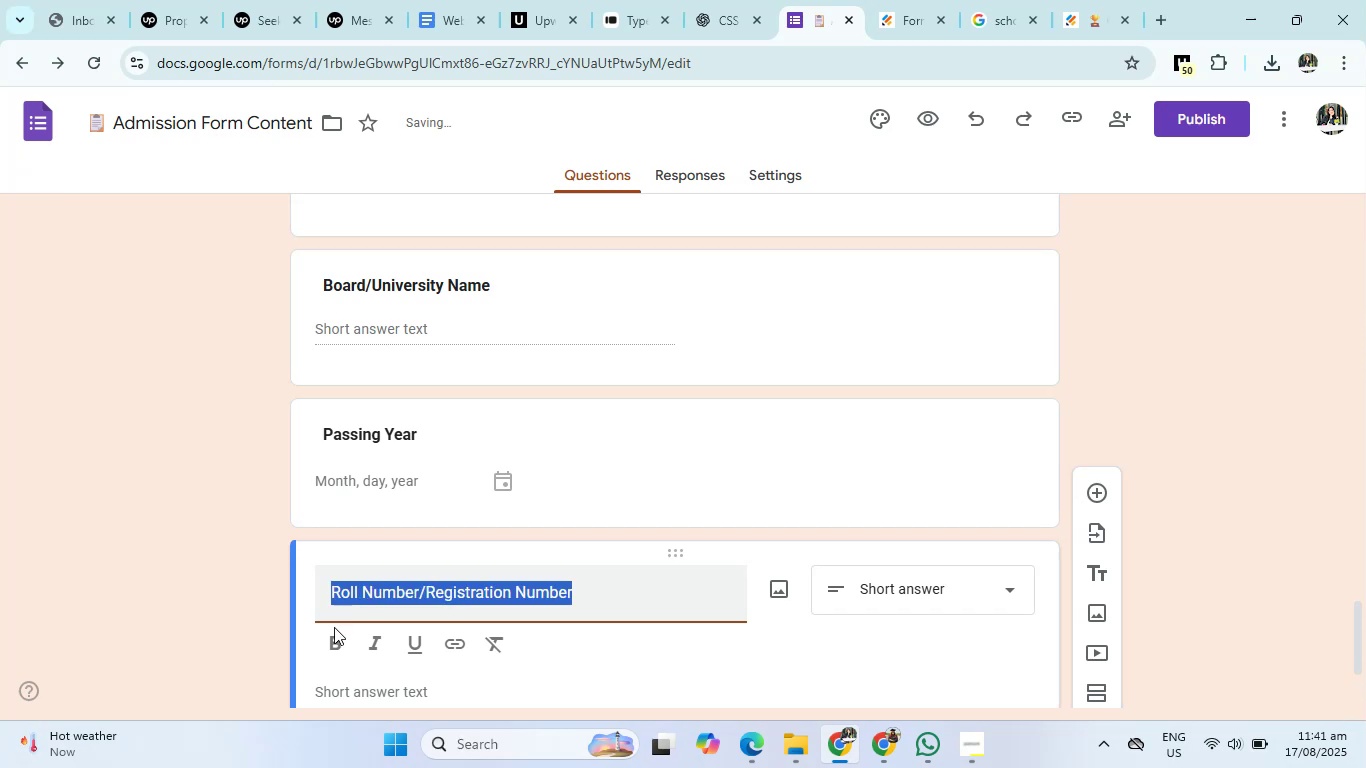 
left_click([325, 649])
 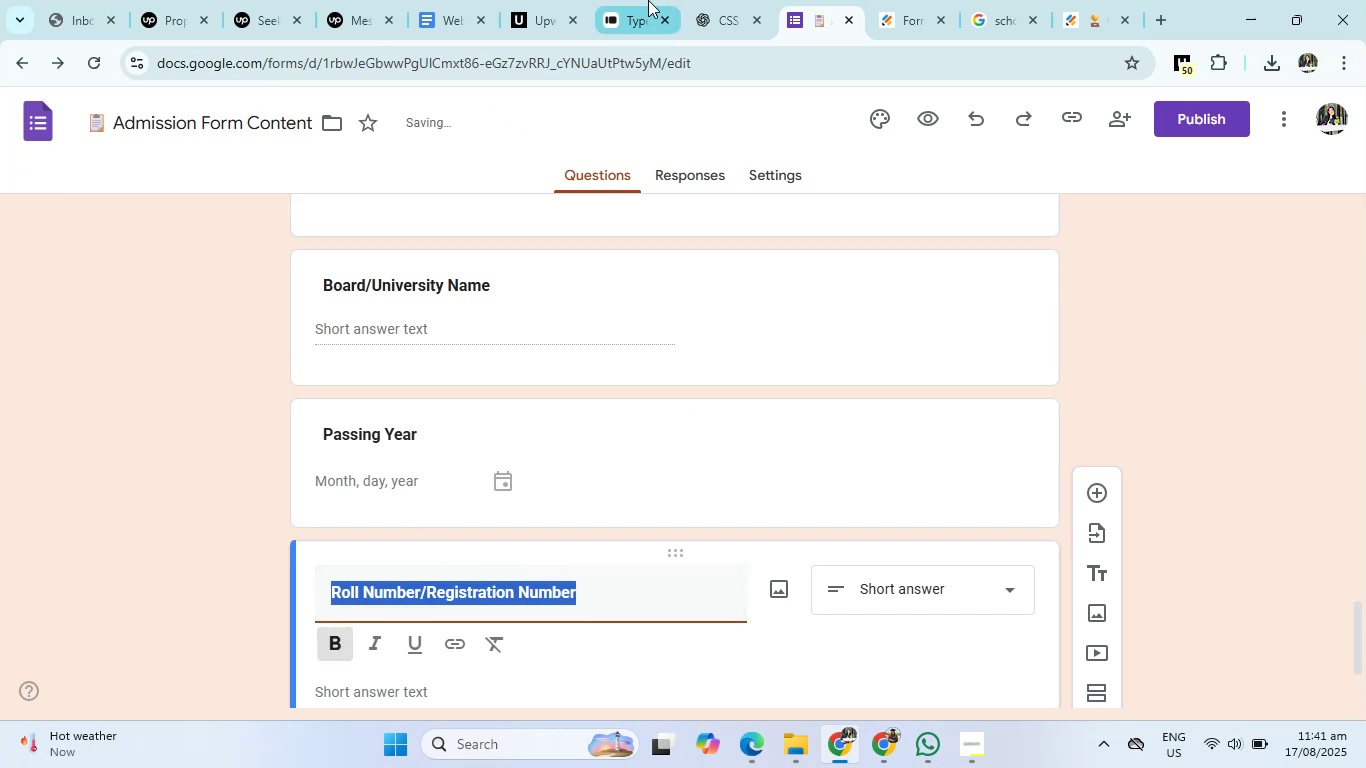 
left_click([738, 0])
 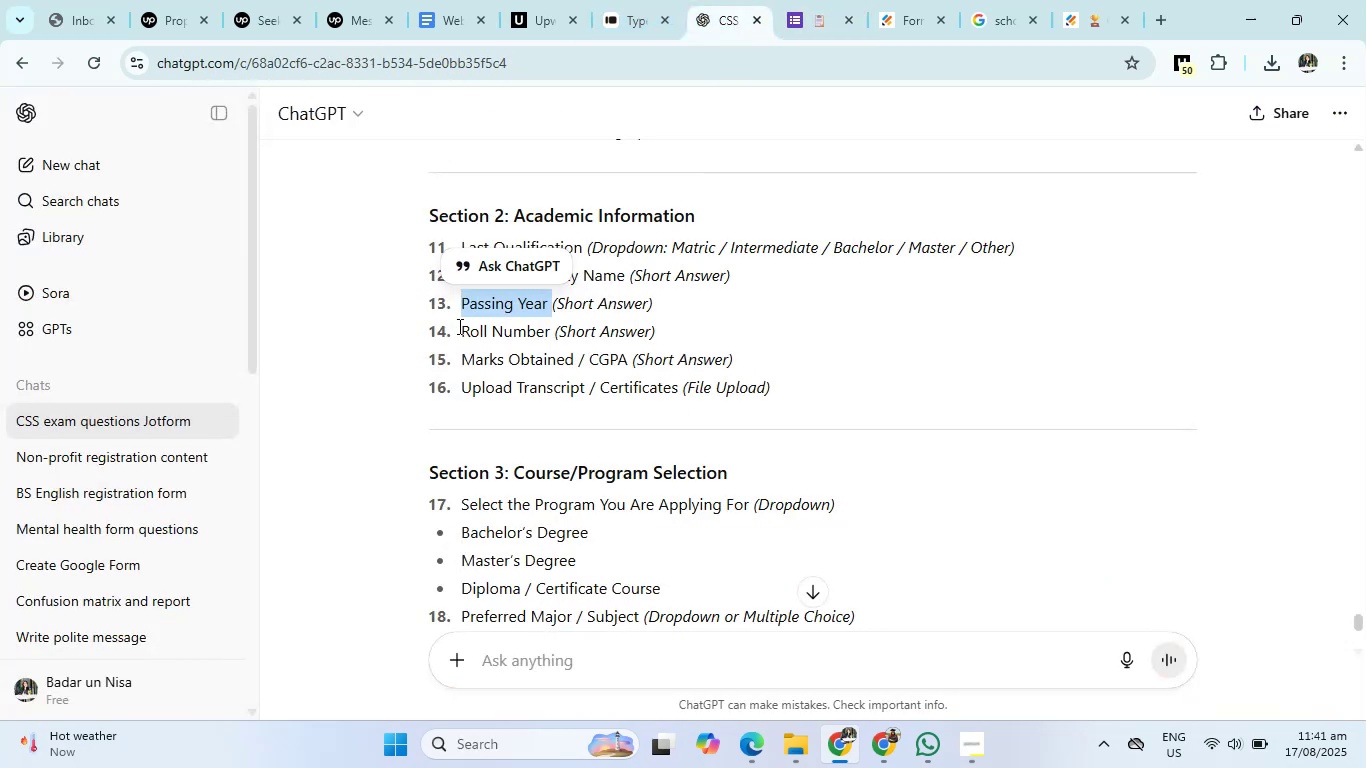 
left_click_drag(start_coordinate=[458, 326], to_coordinate=[536, 330])
 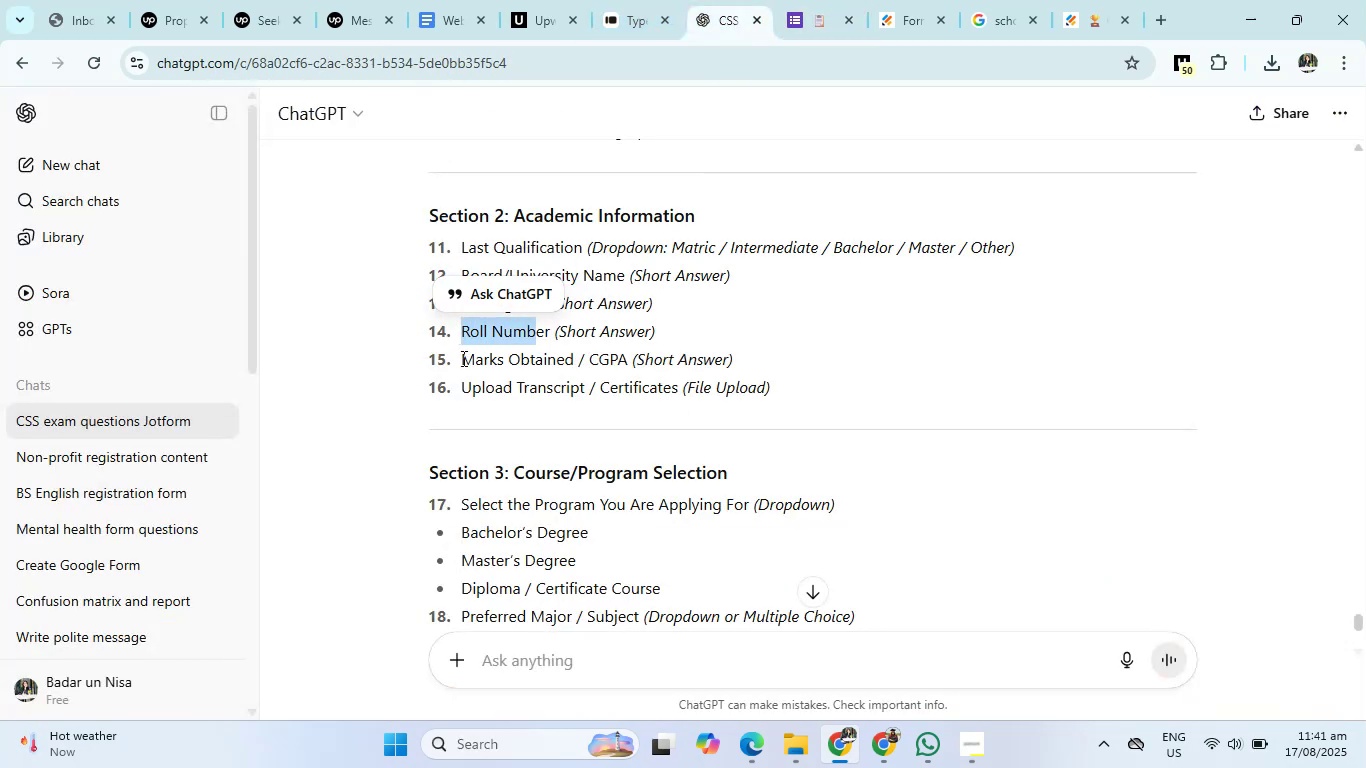 
left_click_drag(start_coordinate=[462, 358], to_coordinate=[637, 363])
 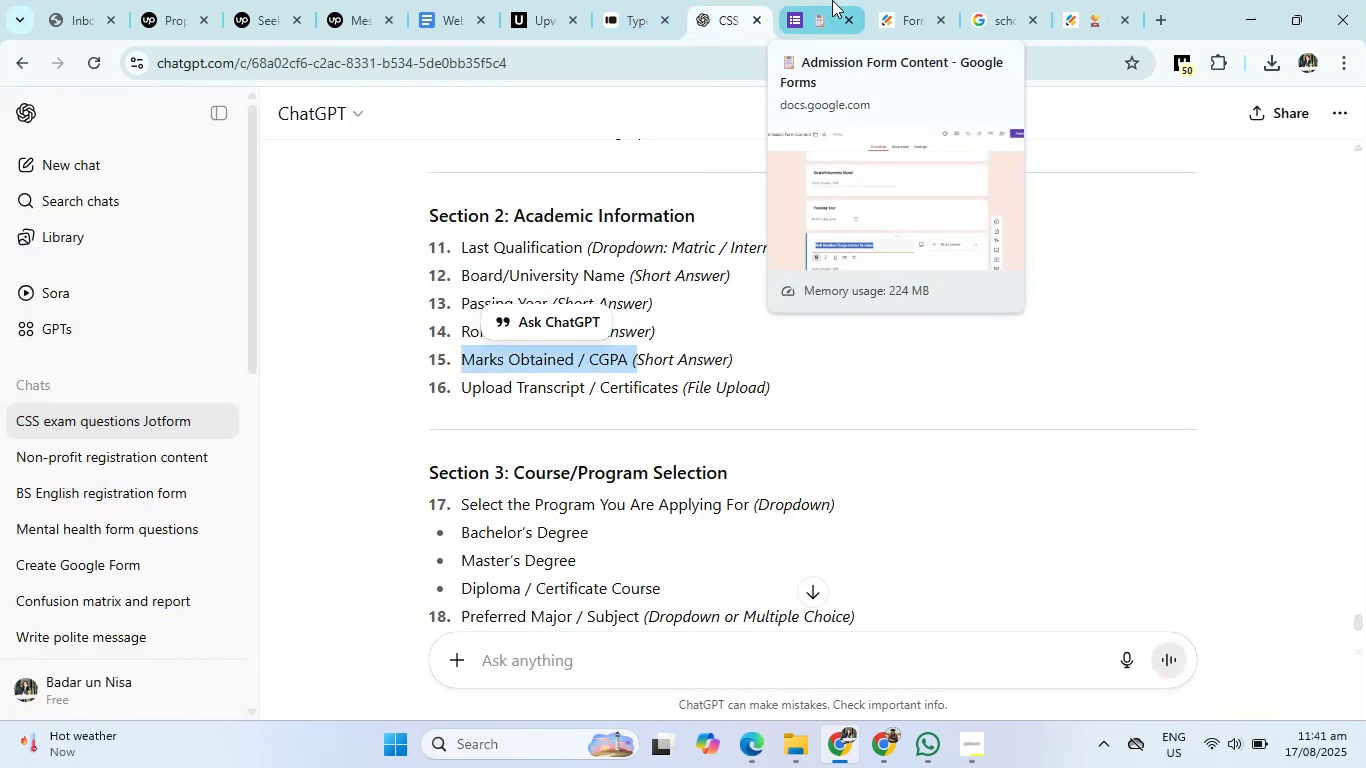 
left_click([832, 0])
 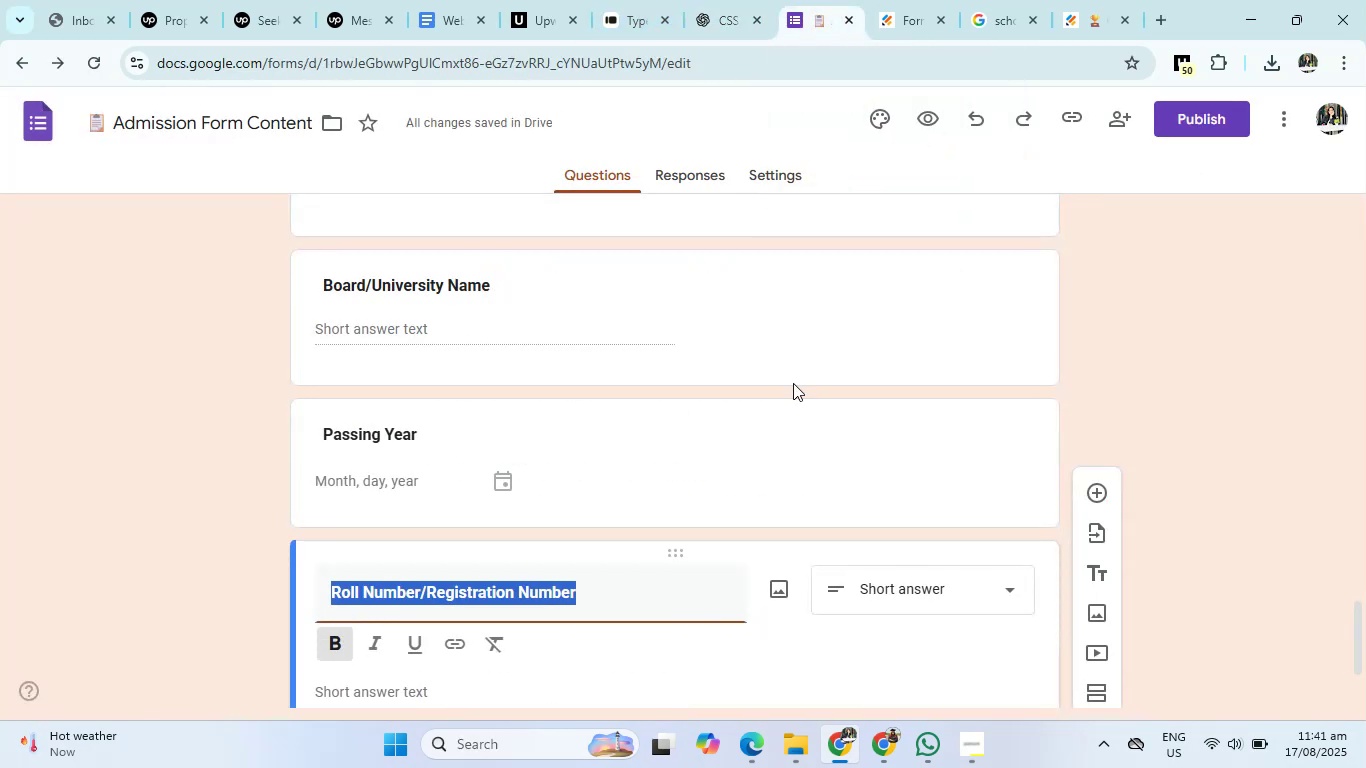 
scroll: coordinate [924, 542], scroll_direction: down, amount: 2.0
 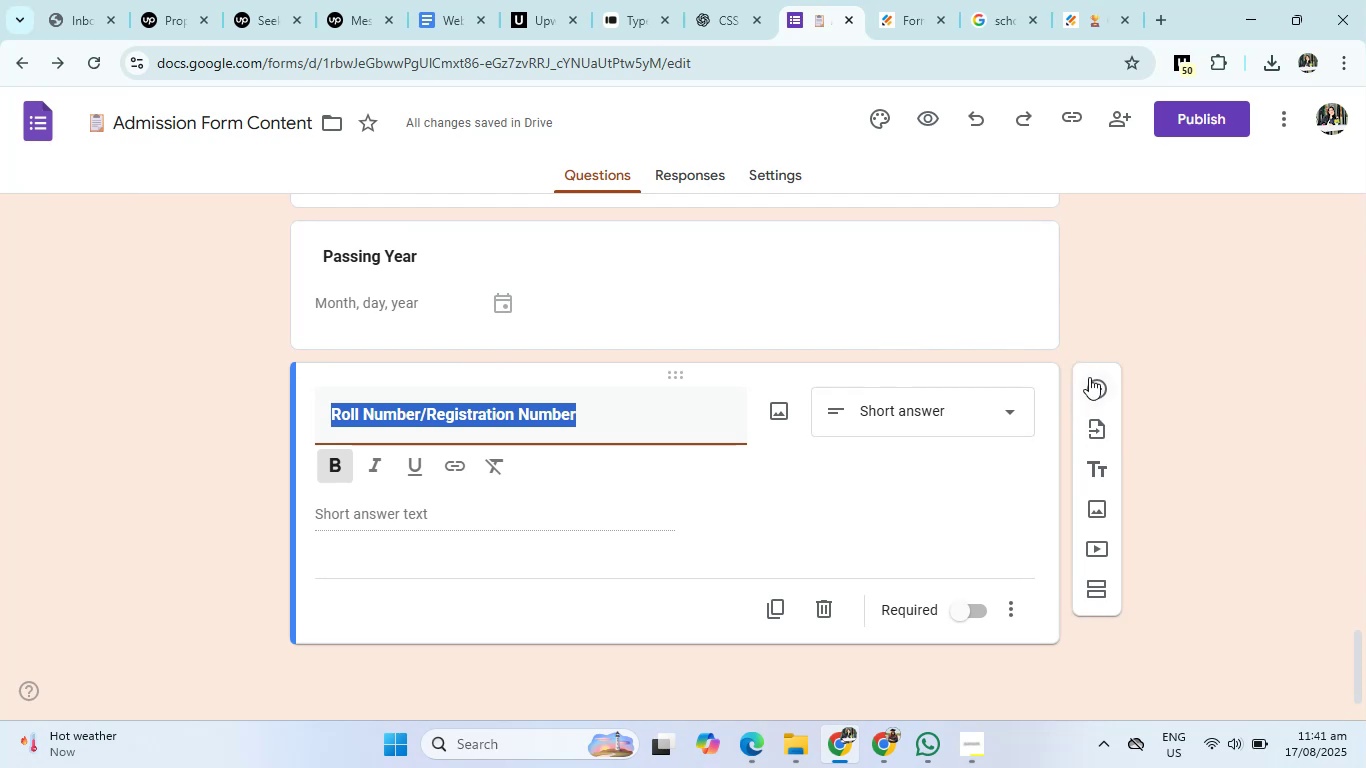 
left_click([1095, 383])
 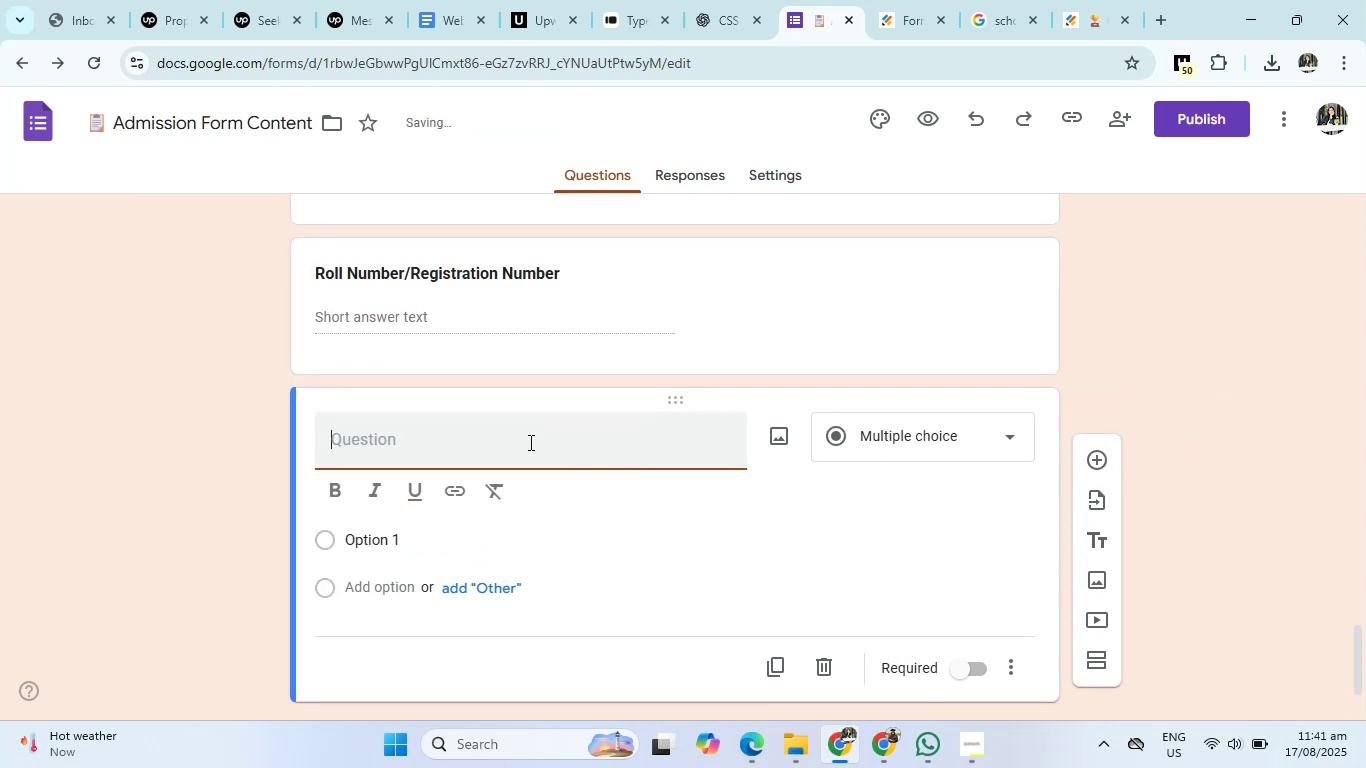 
type(Marks Obtained/CGPA)
 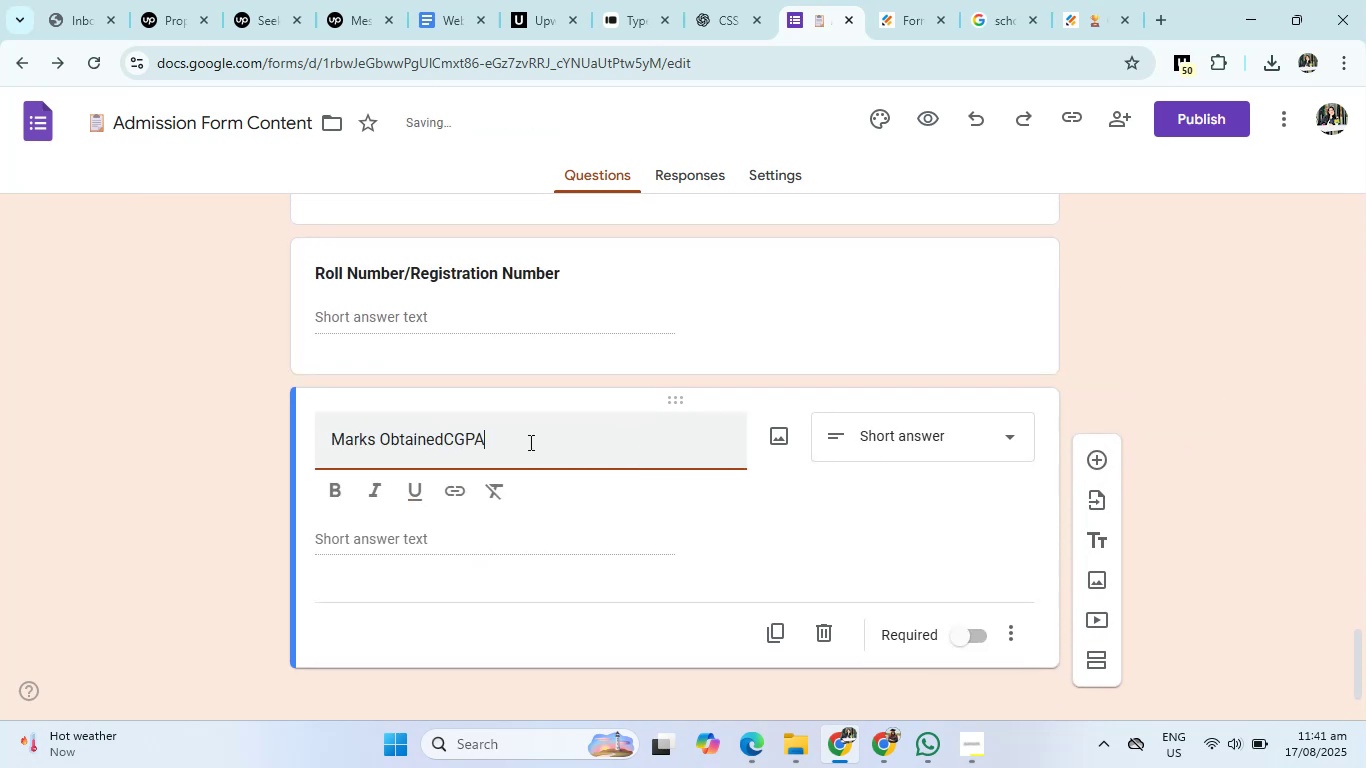 
key(ArrowLeft)
 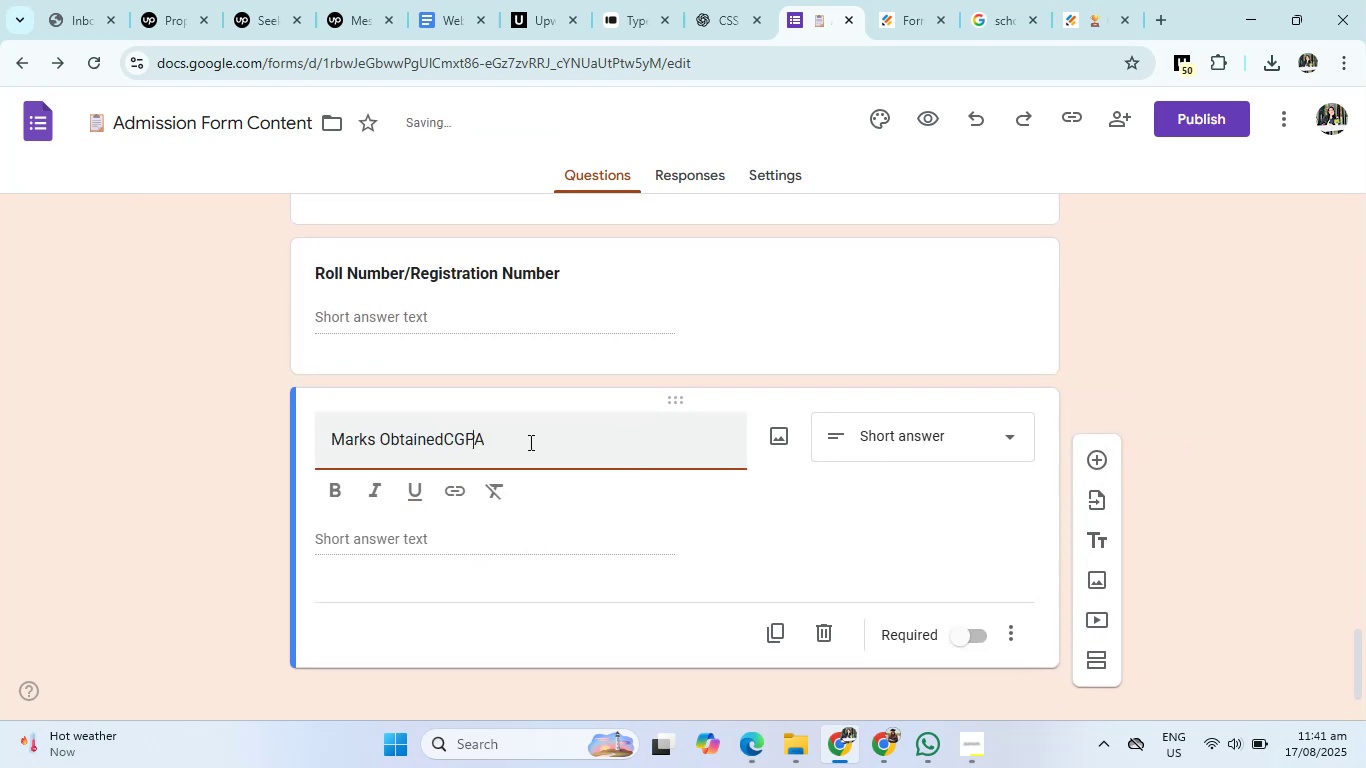 
key(ArrowLeft)
 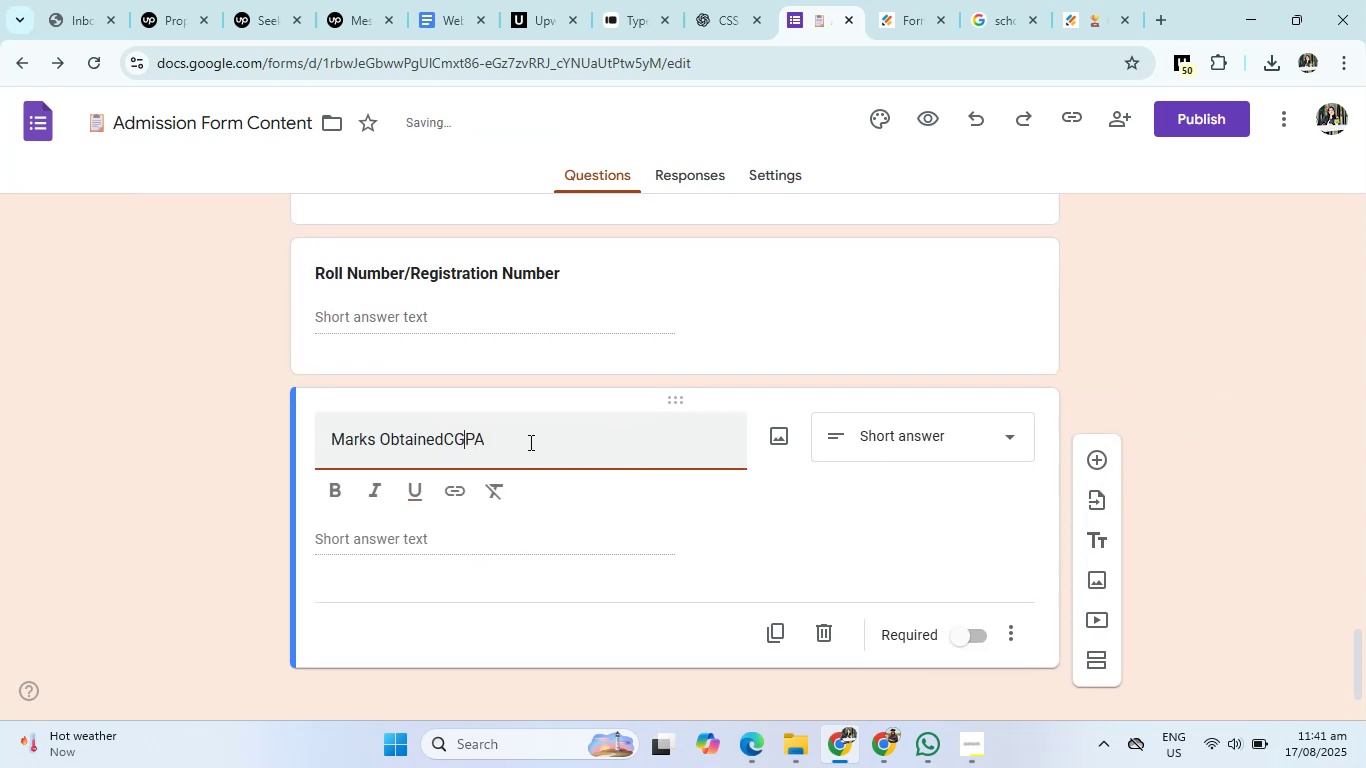 
key(ArrowLeft)
 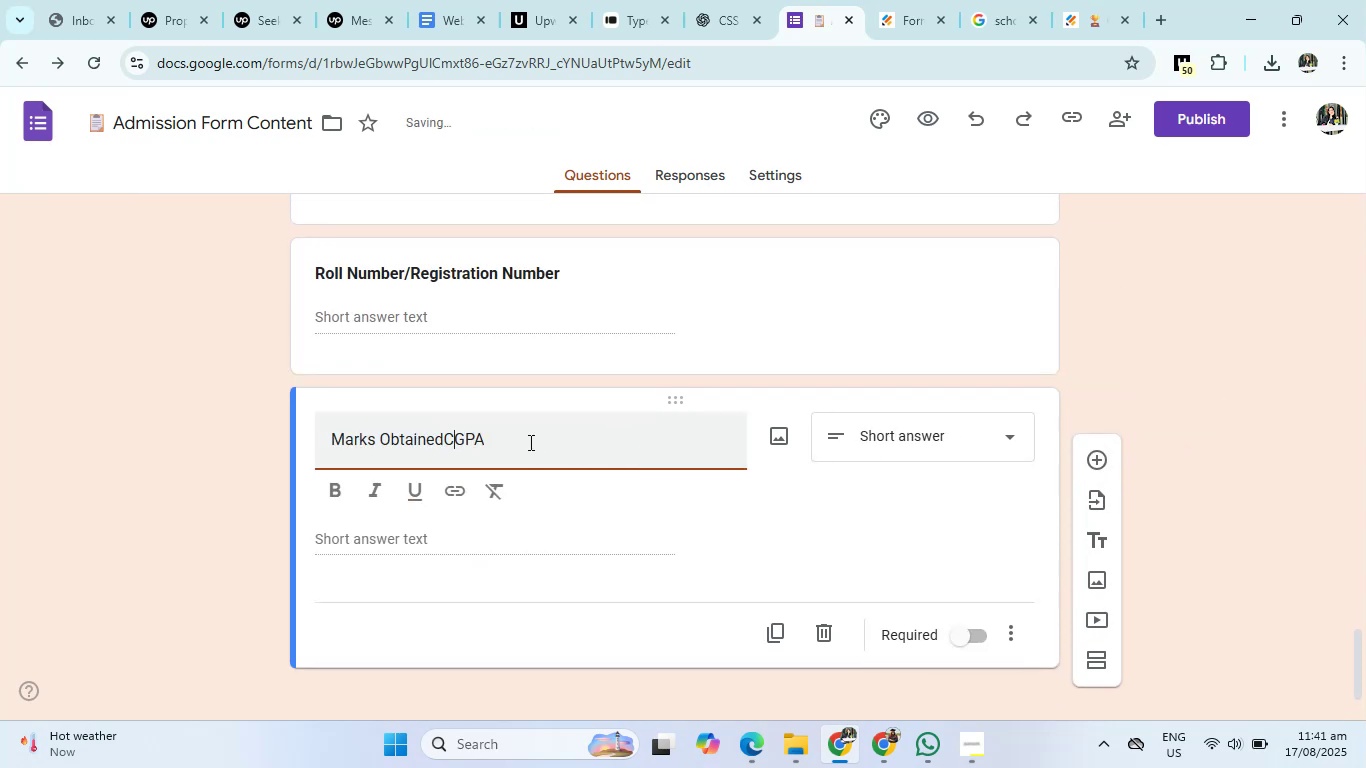 
key(ArrowLeft)
 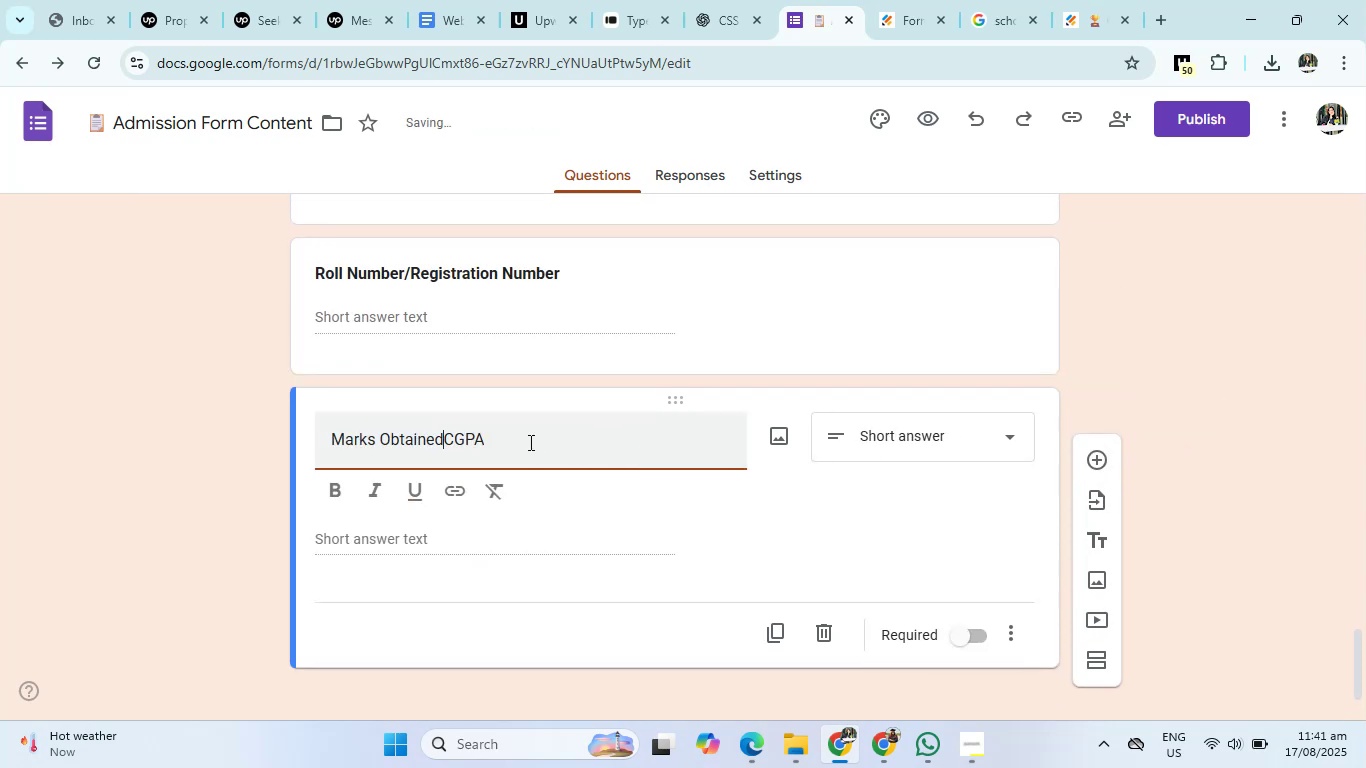 
key(Slash)
 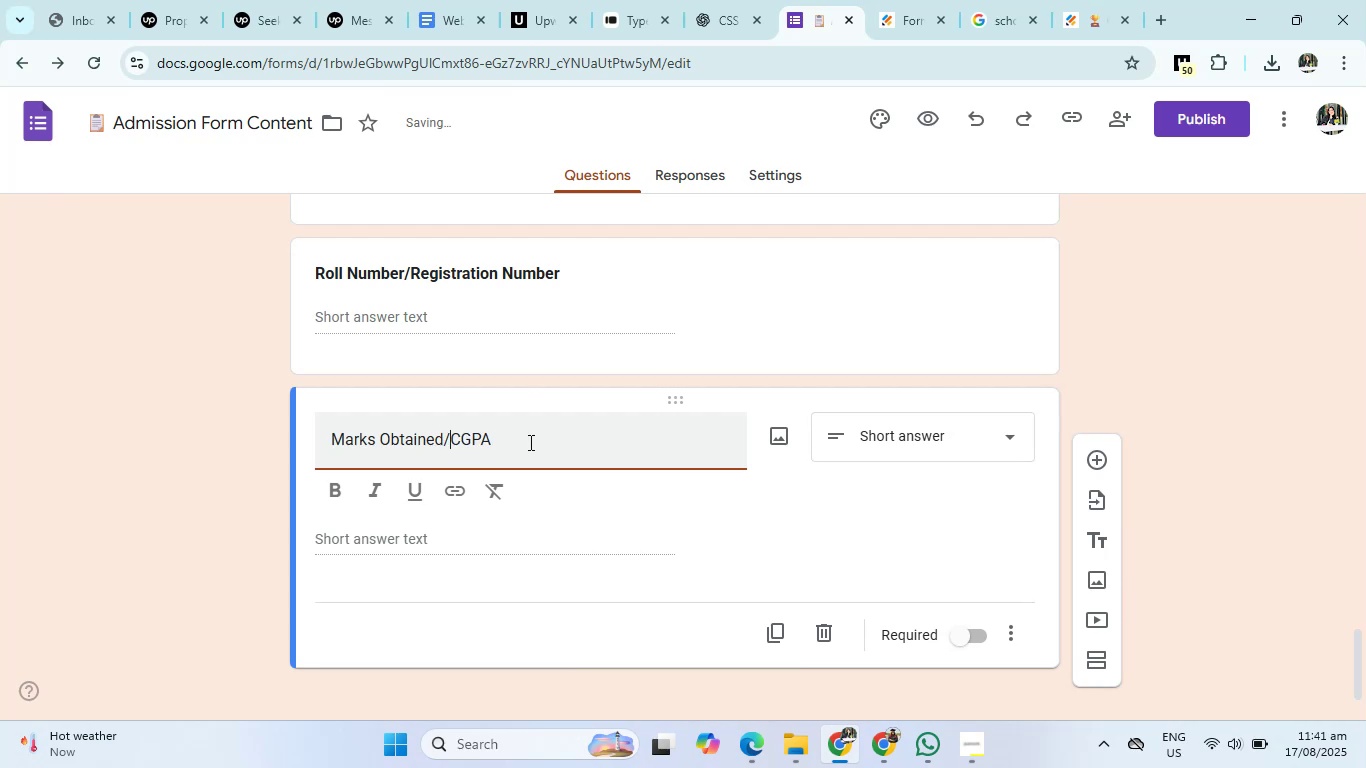 
key(Control+A)
 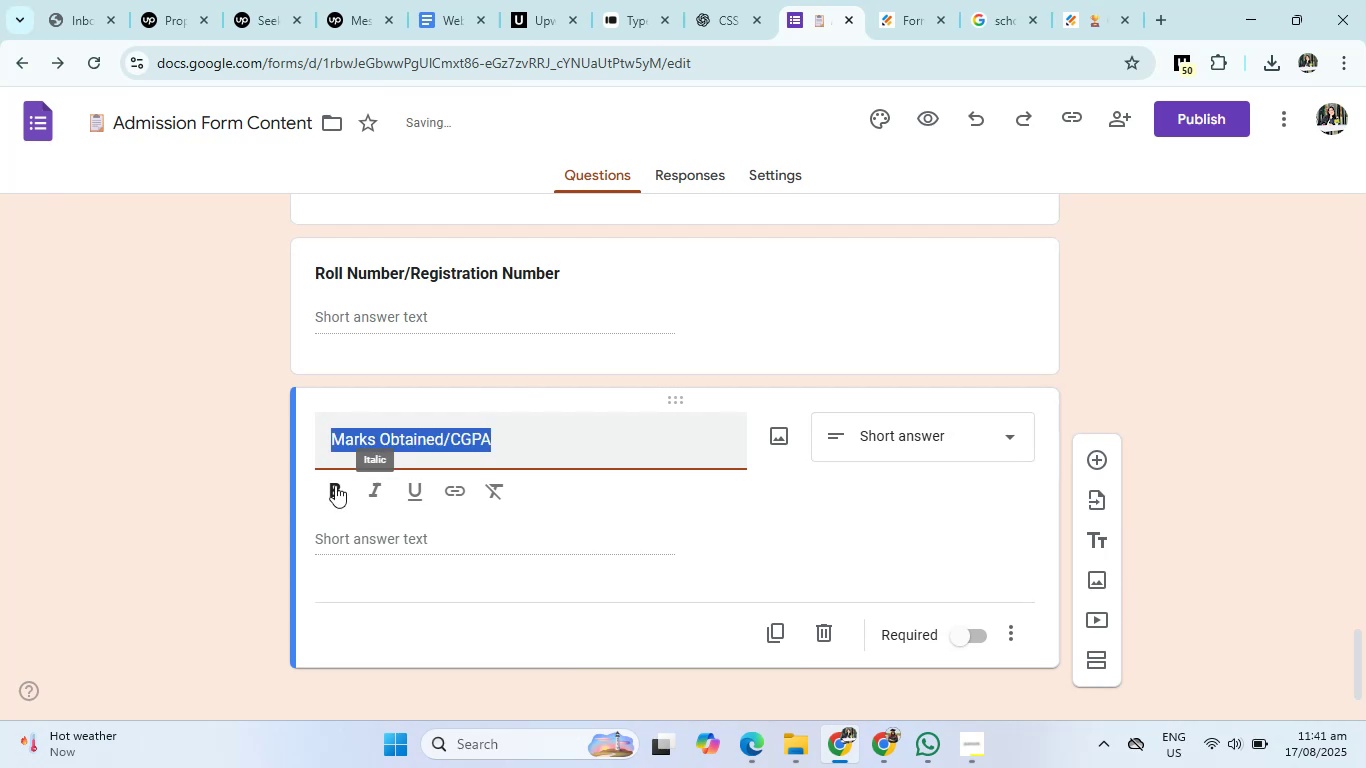 
left_click([334, 485])
 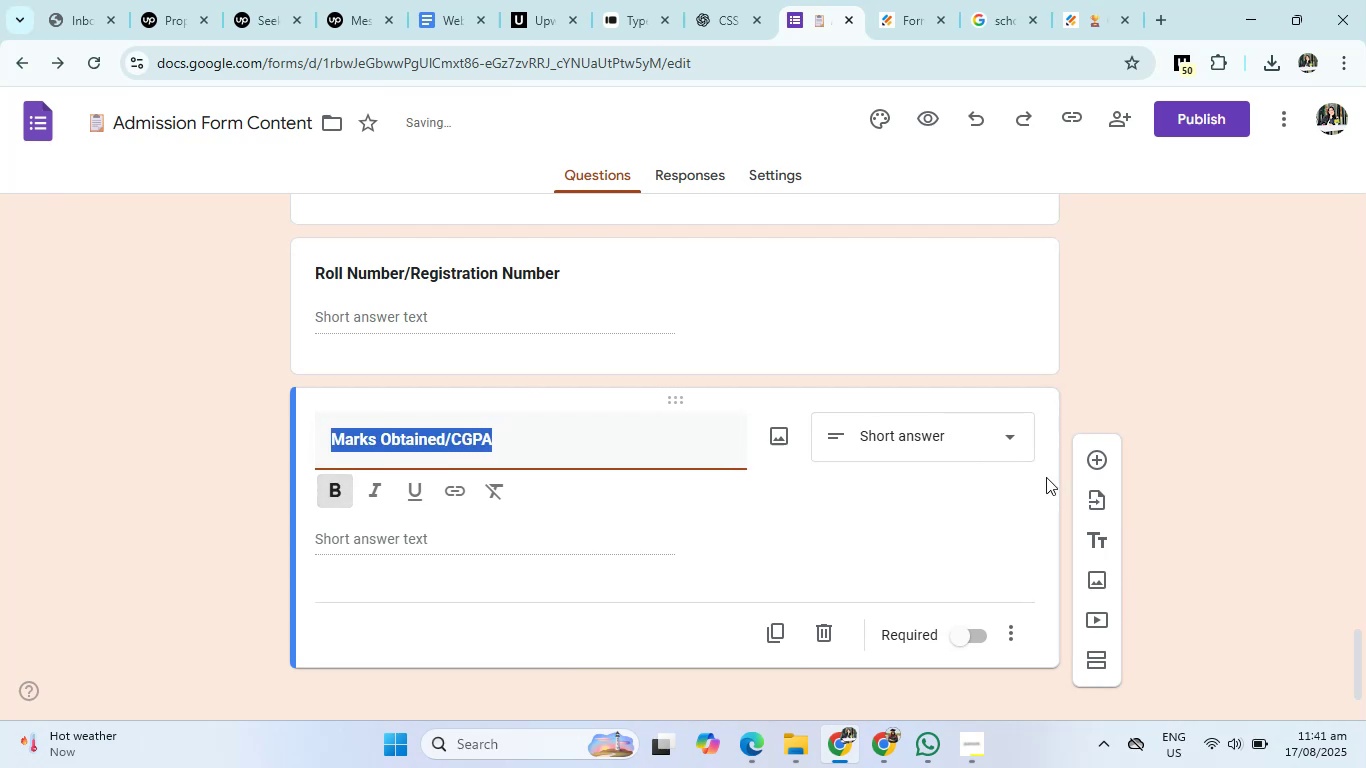 
left_click([1186, 433])
 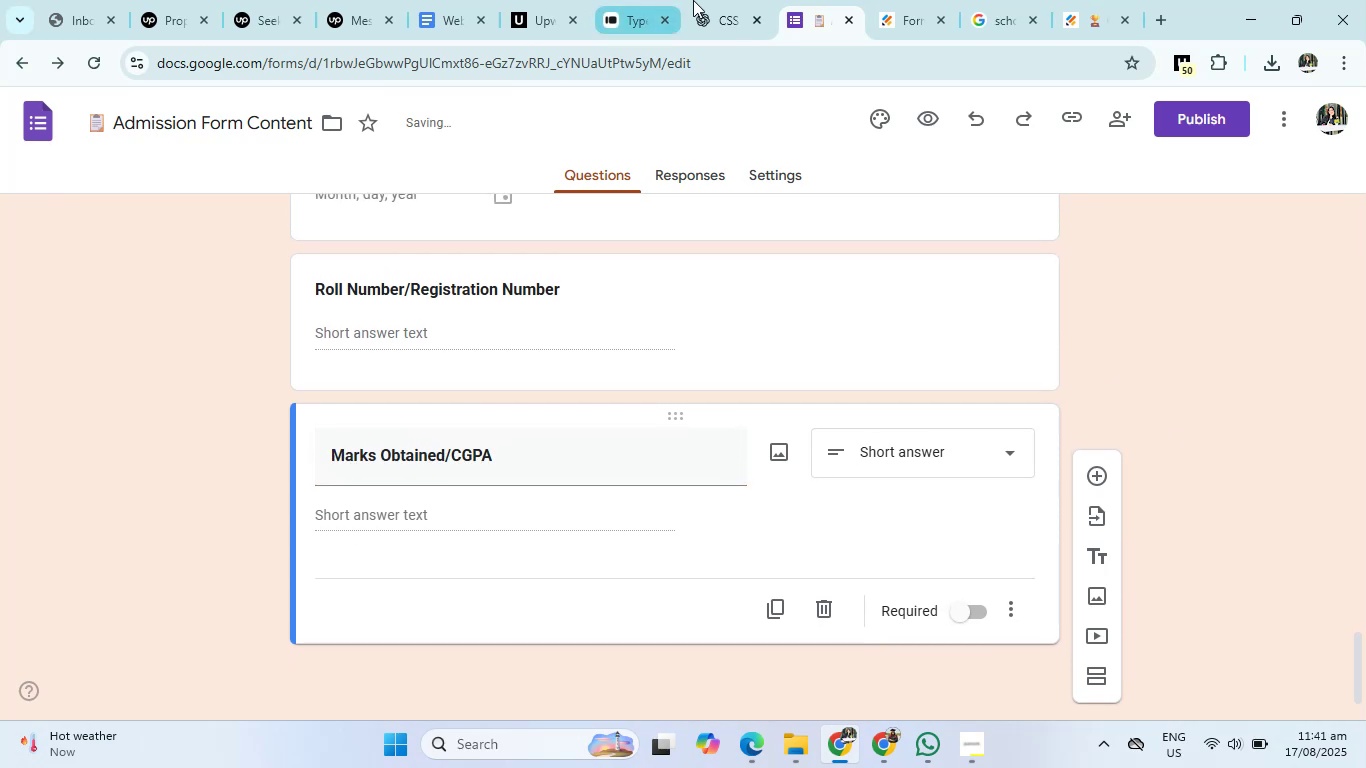 
left_click([719, 0])
 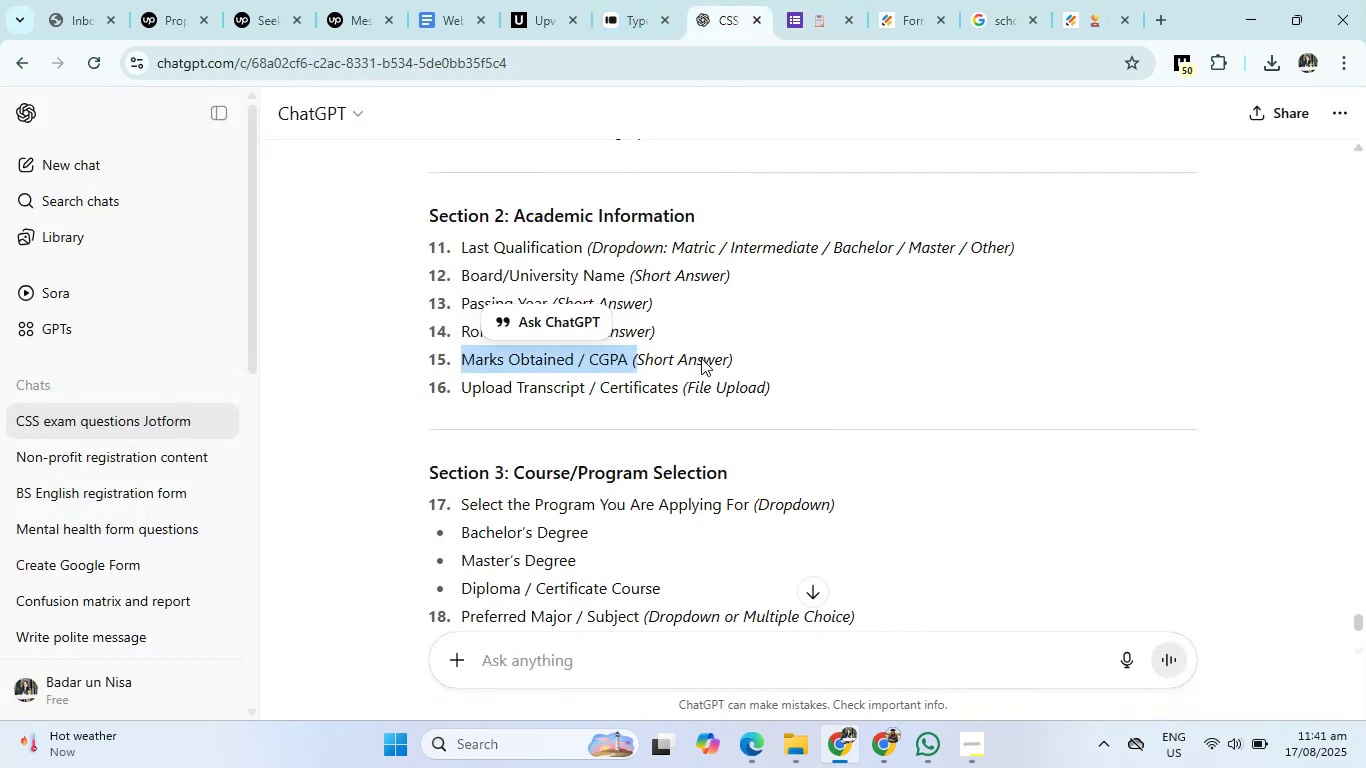 
scroll: coordinate [698, 393], scroll_direction: down, amount: 1.0
 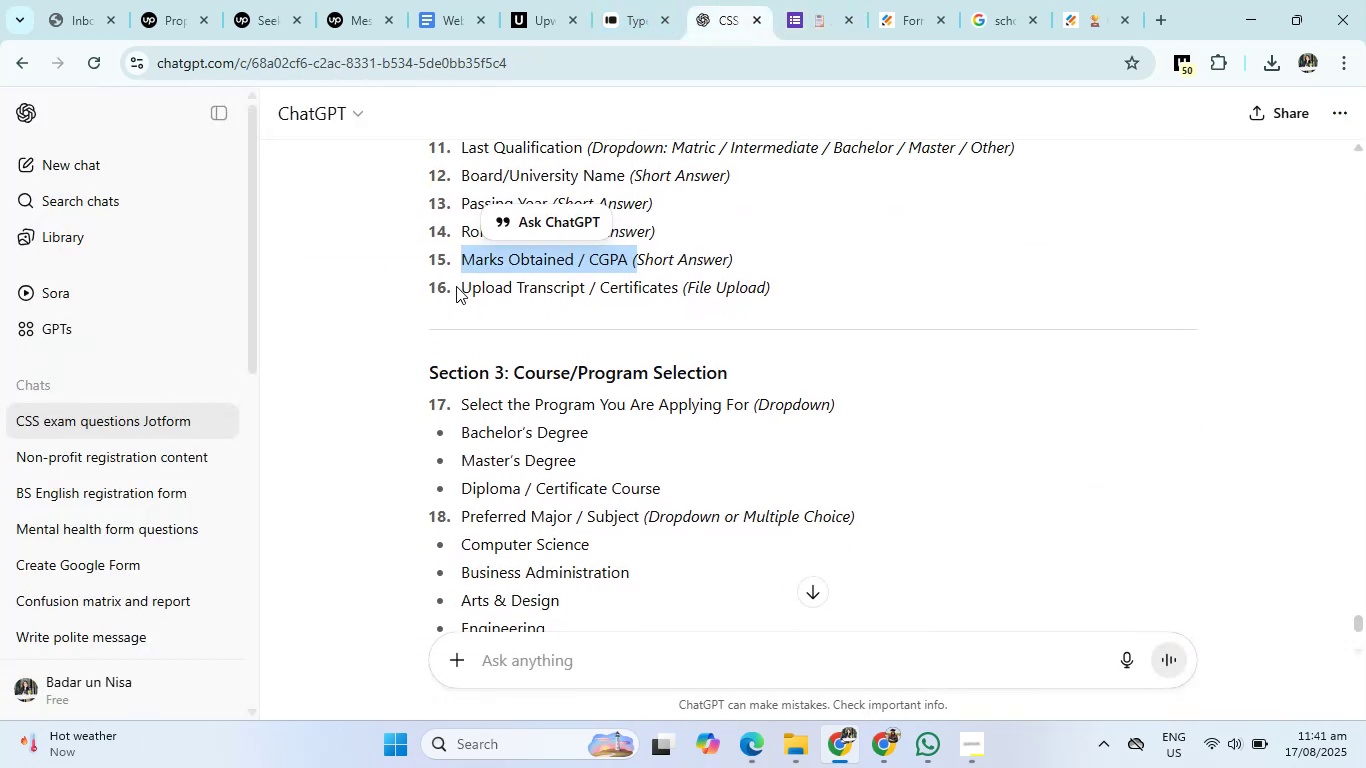 
left_click_drag(start_coordinate=[459, 288], to_coordinate=[683, 293])
 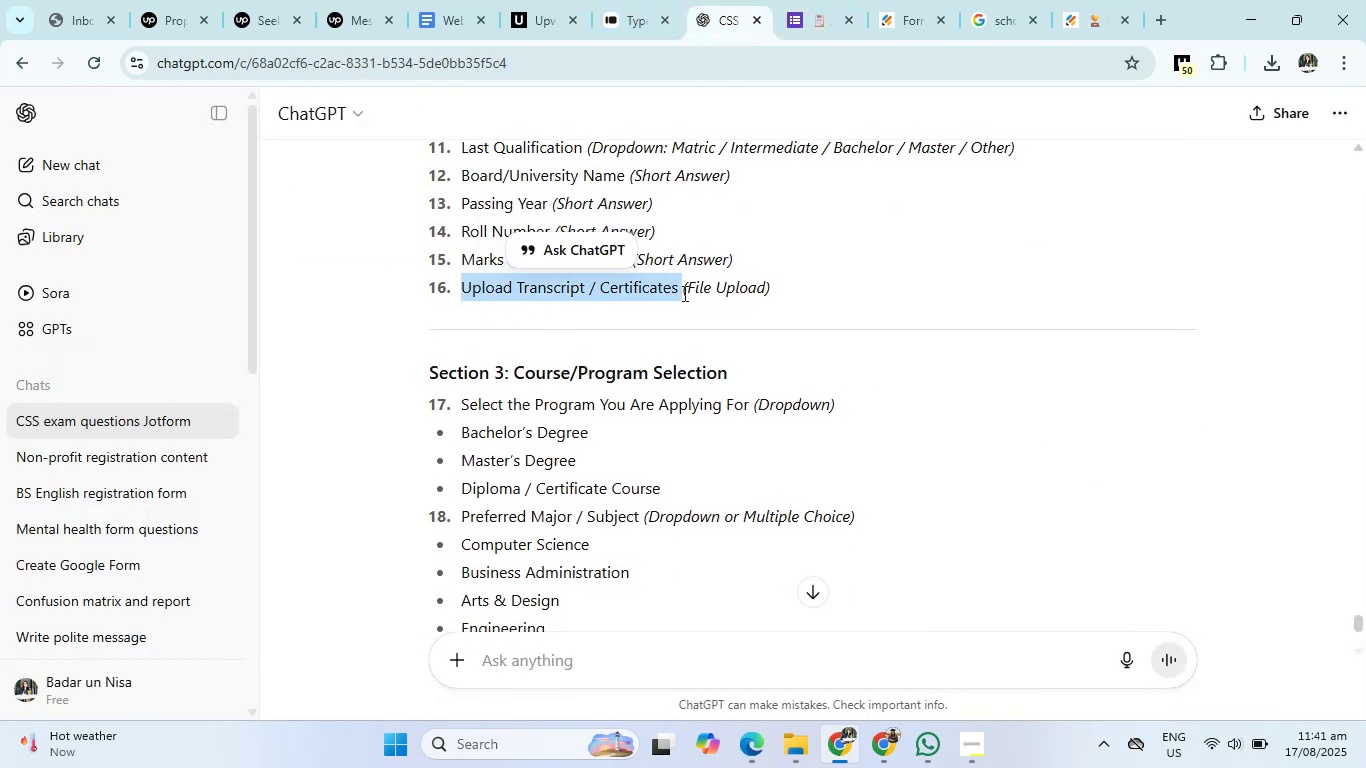 
key(Control+C)
 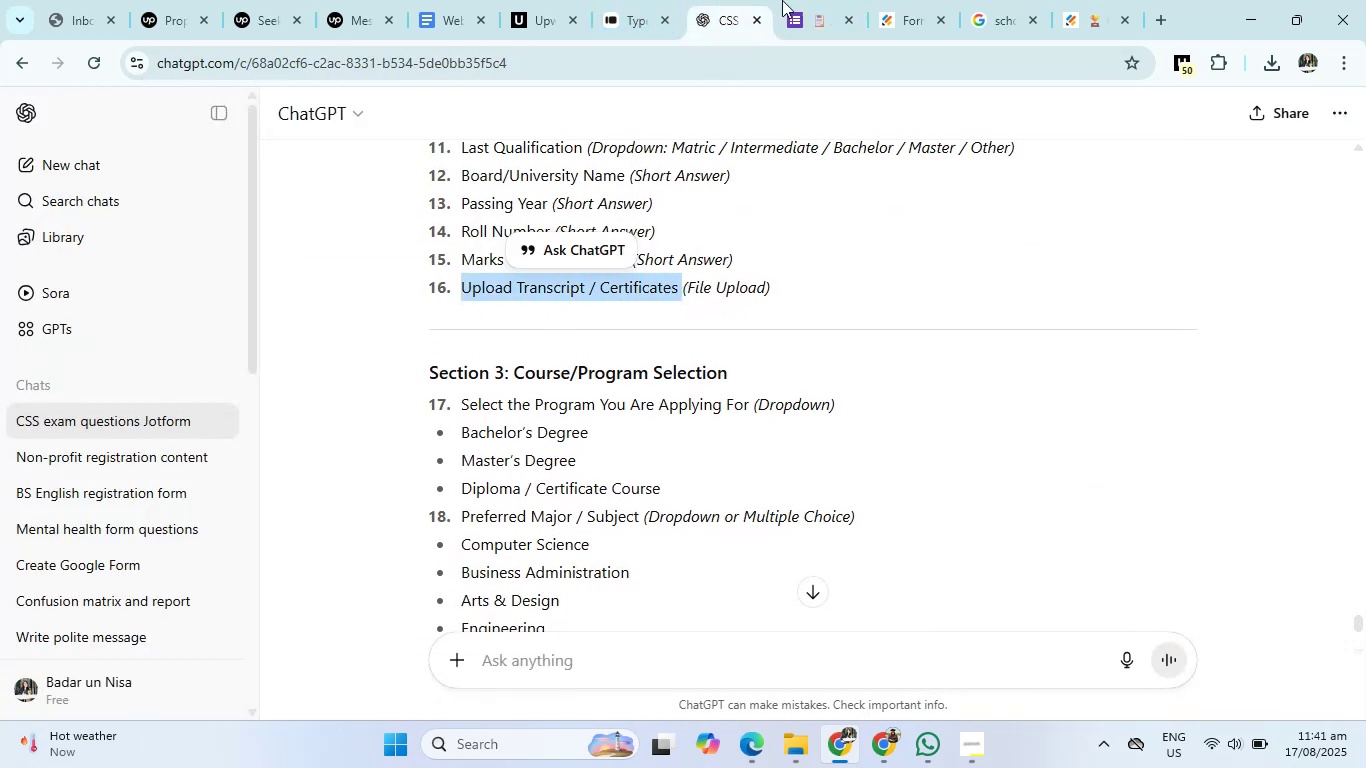 
left_click([827, 0])
 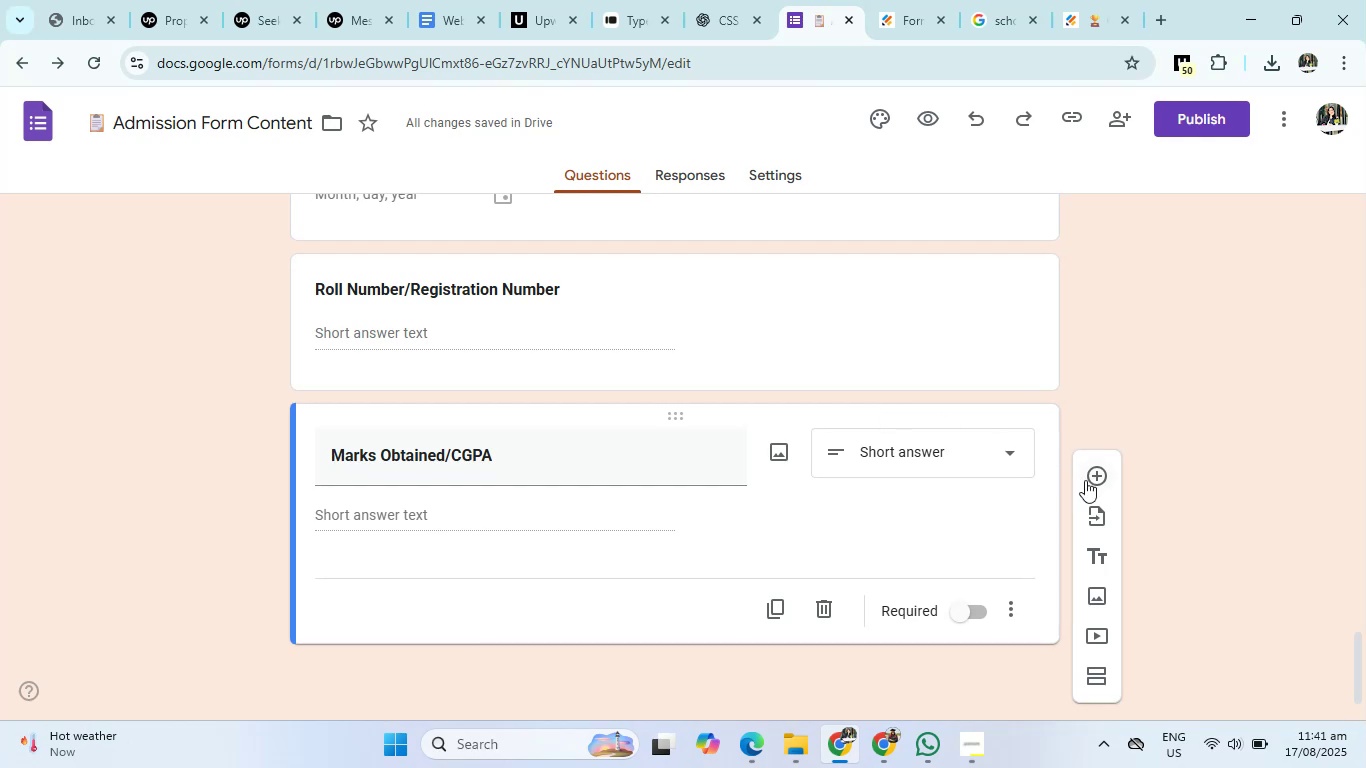 
left_click([1096, 473])
 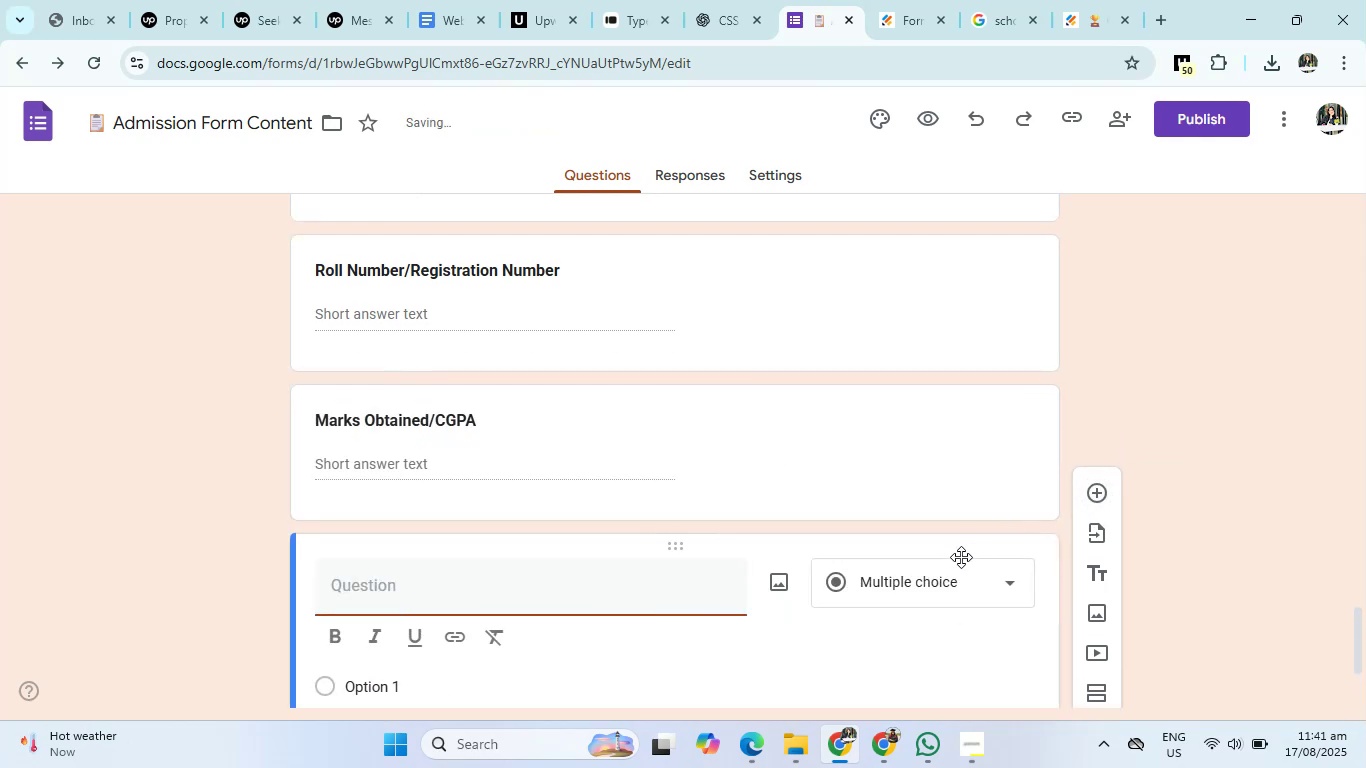 
left_click([941, 584])
 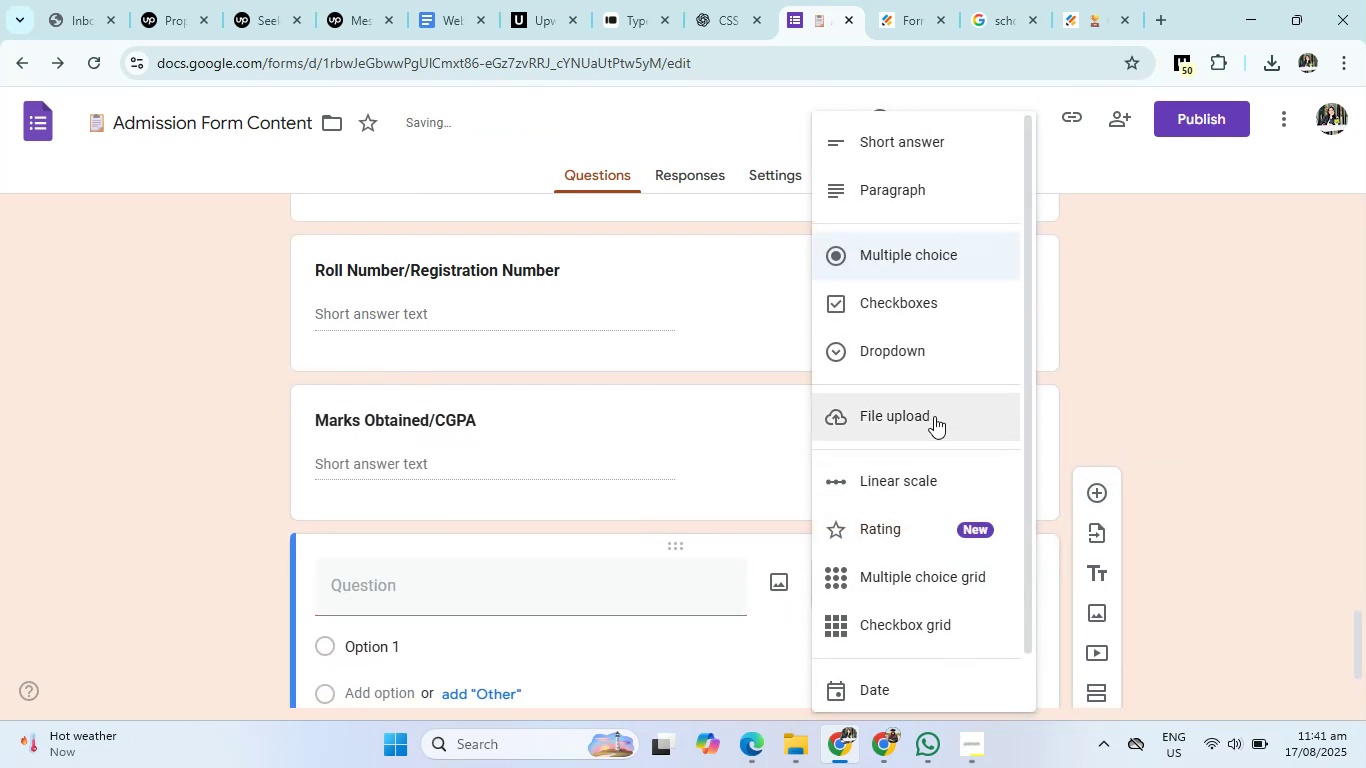 
scroll: coordinate [934, 416], scroll_direction: down, amount: 1.0
 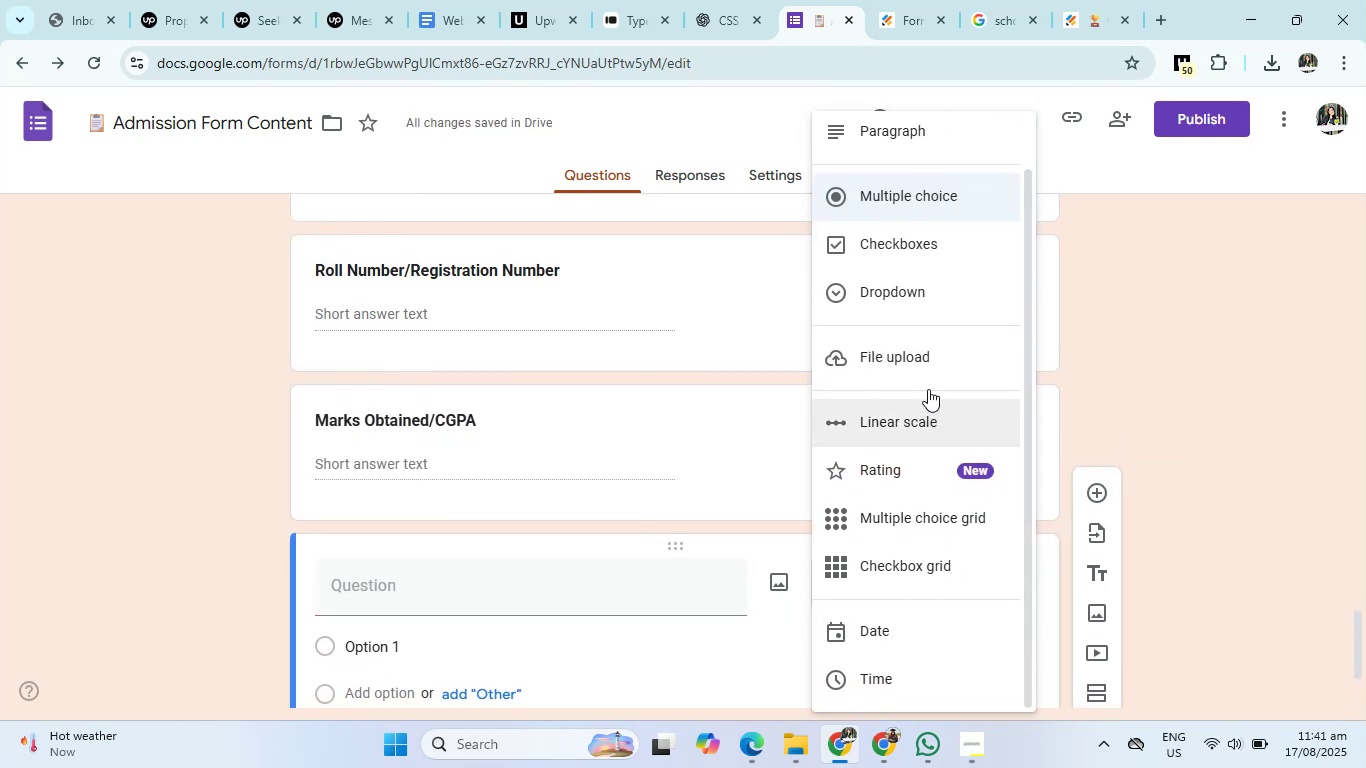 
left_click([927, 365])
 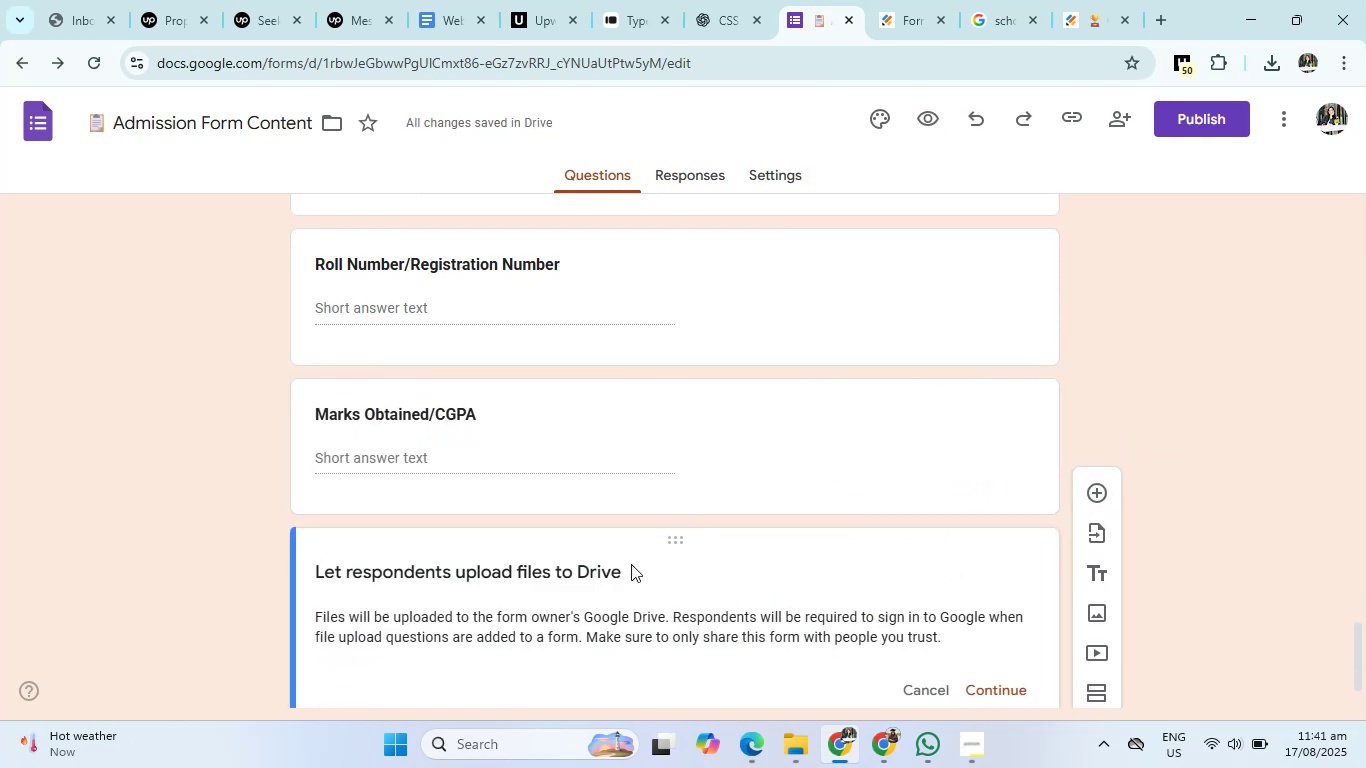 
scroll: coordinate [564, 578], scroll_direction: down, amount: 3.0
 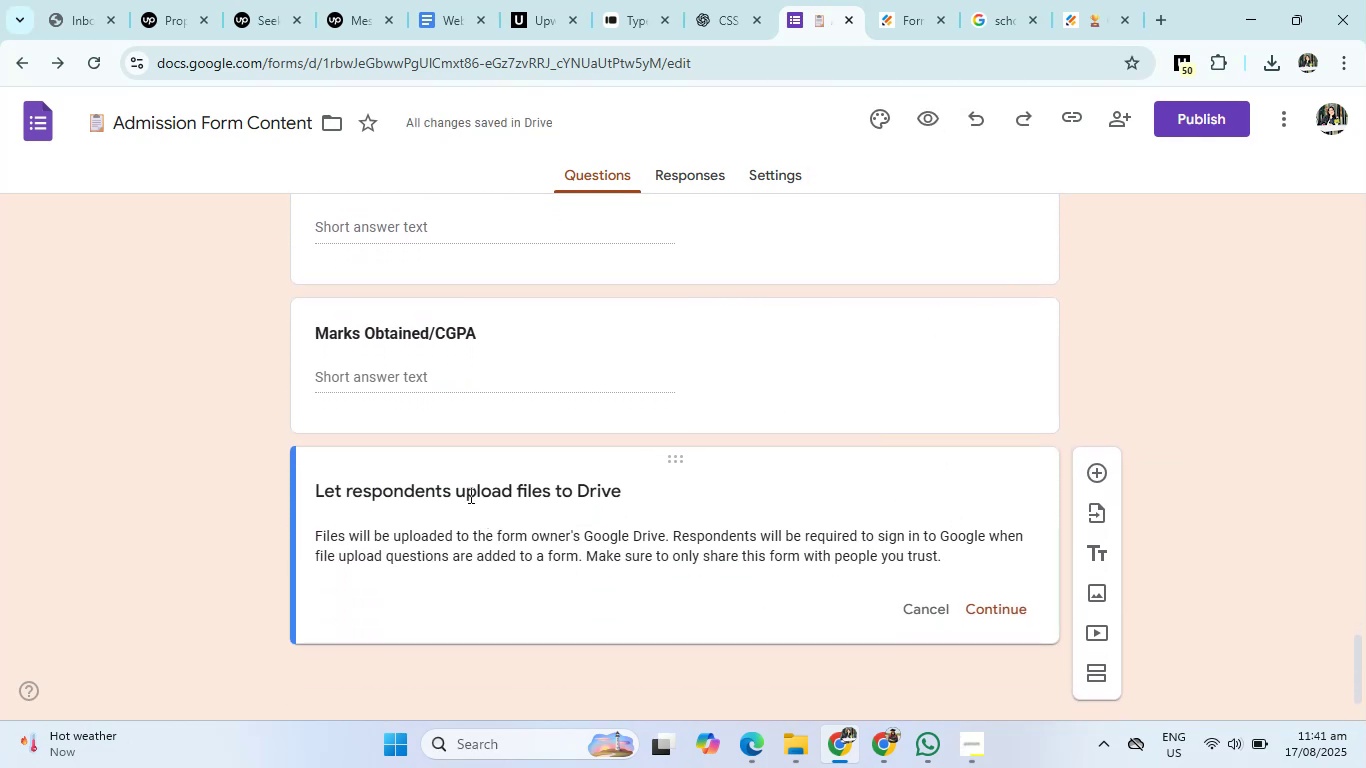 
left_click([469, 495])
 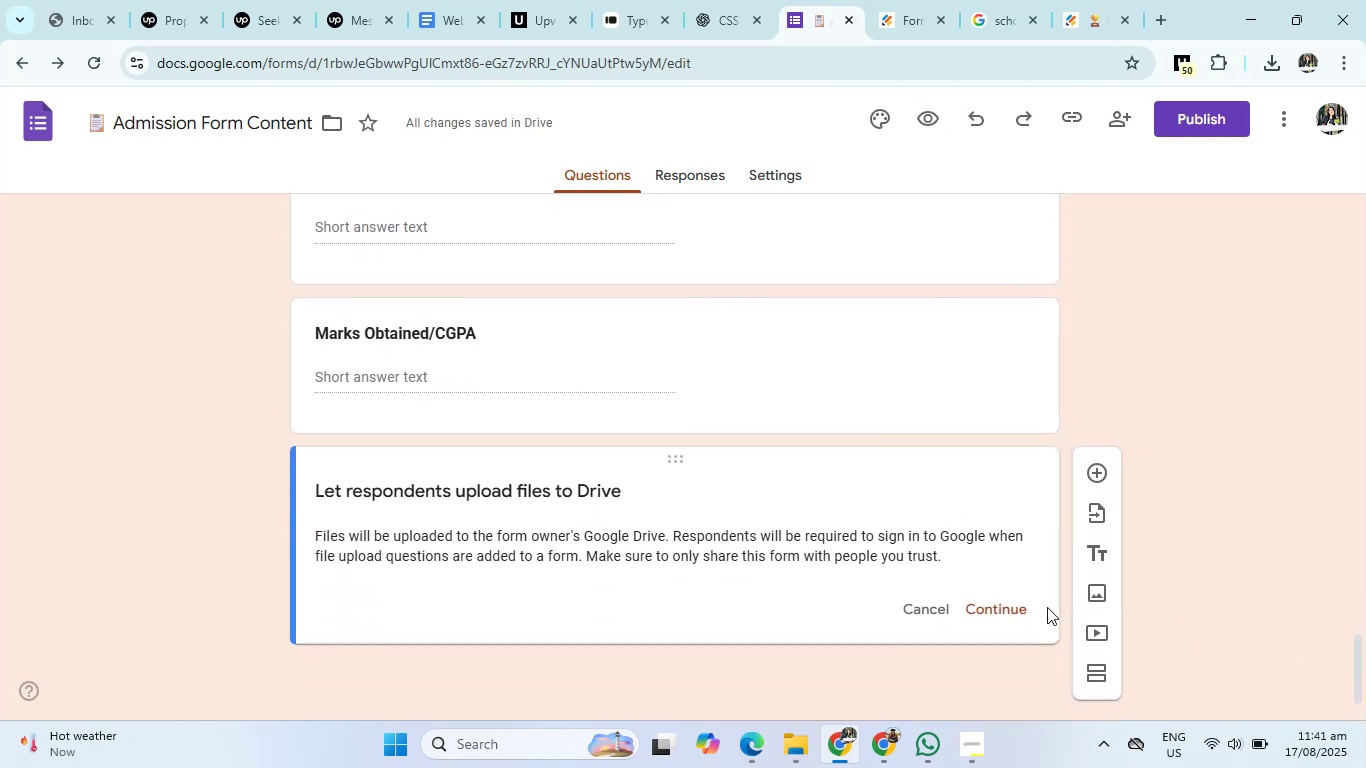 
left_click([1007, 611])
 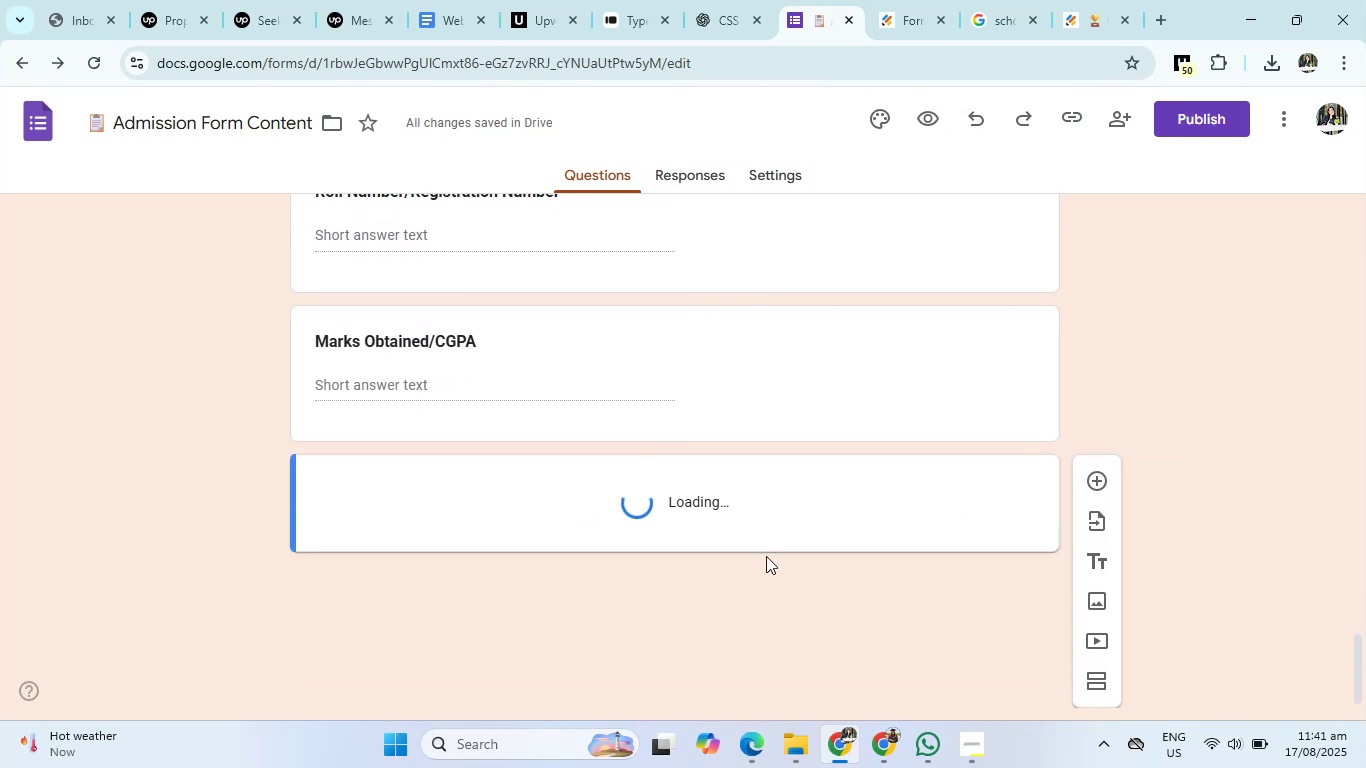 
mouse_move([635, 528])
 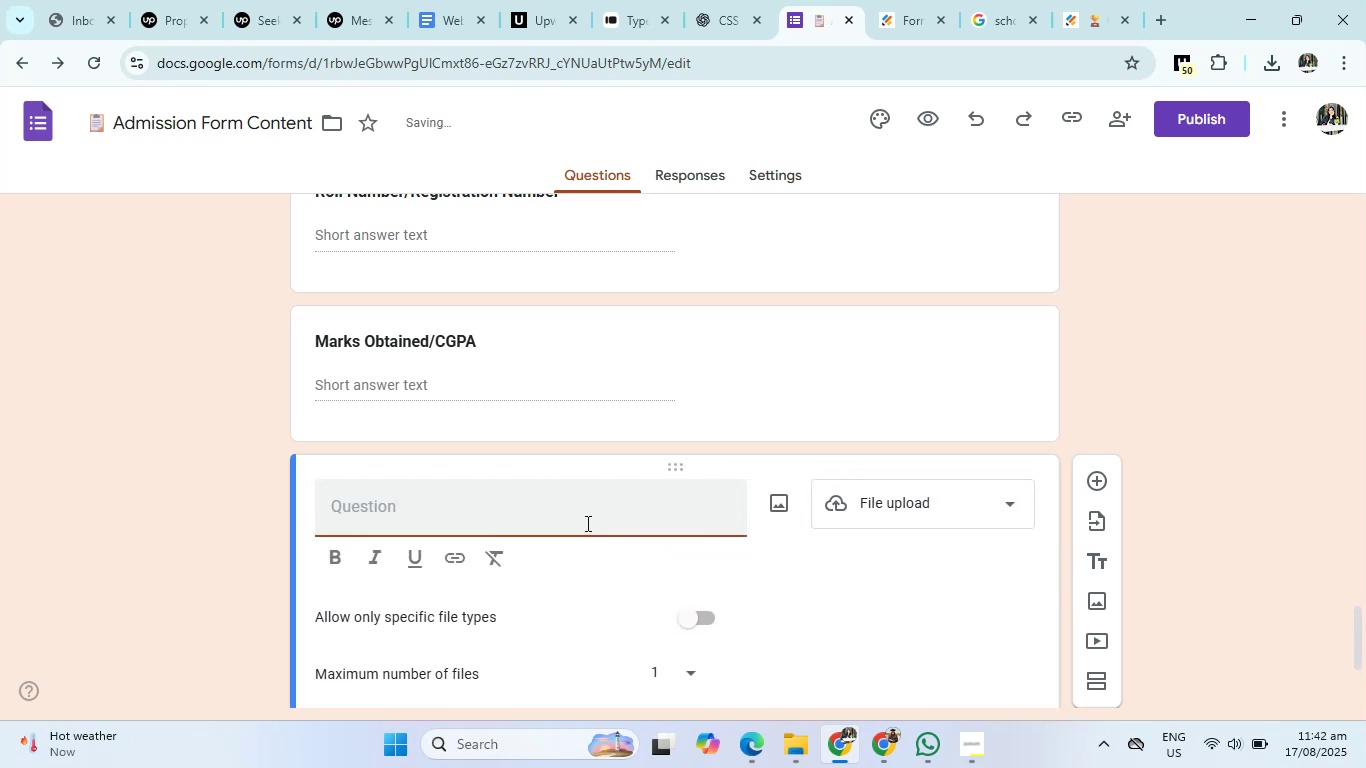 
left_click([586, 523])
 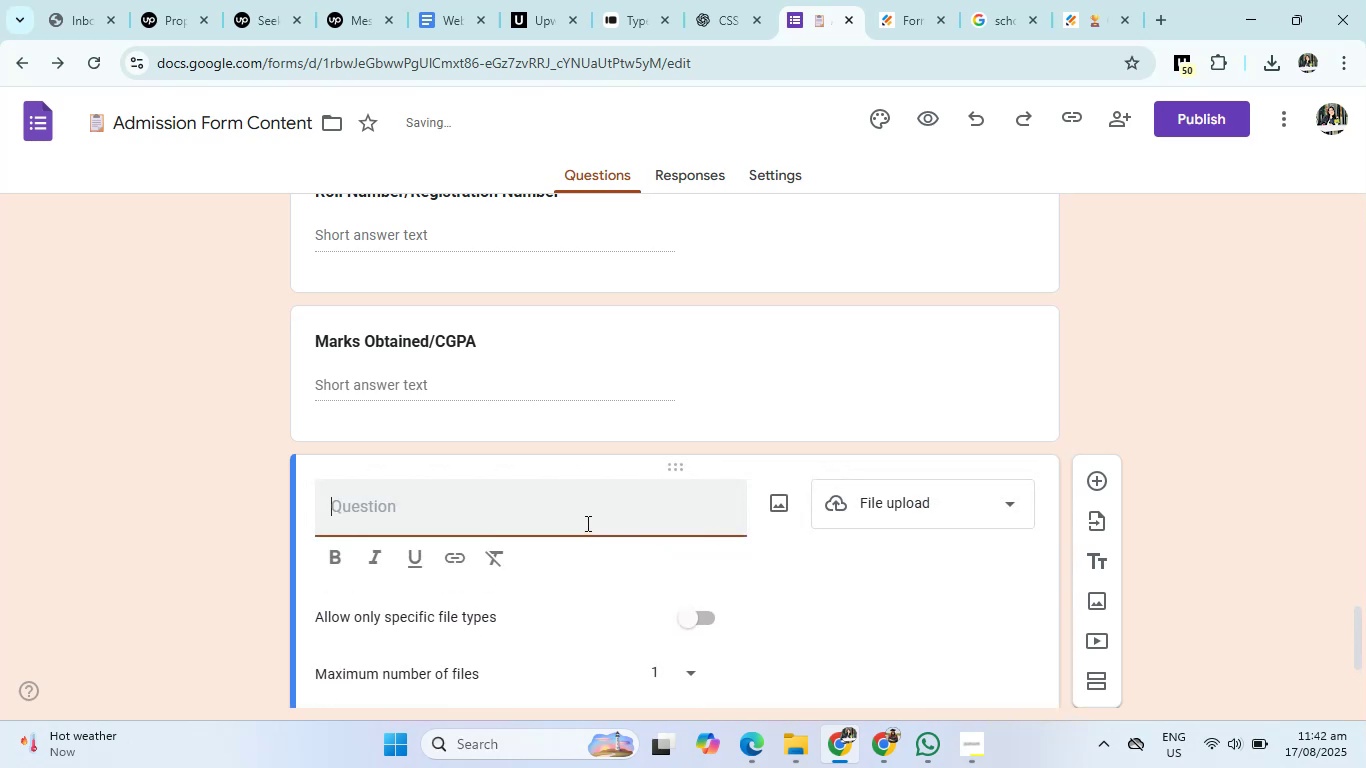 
key(Control+V)
 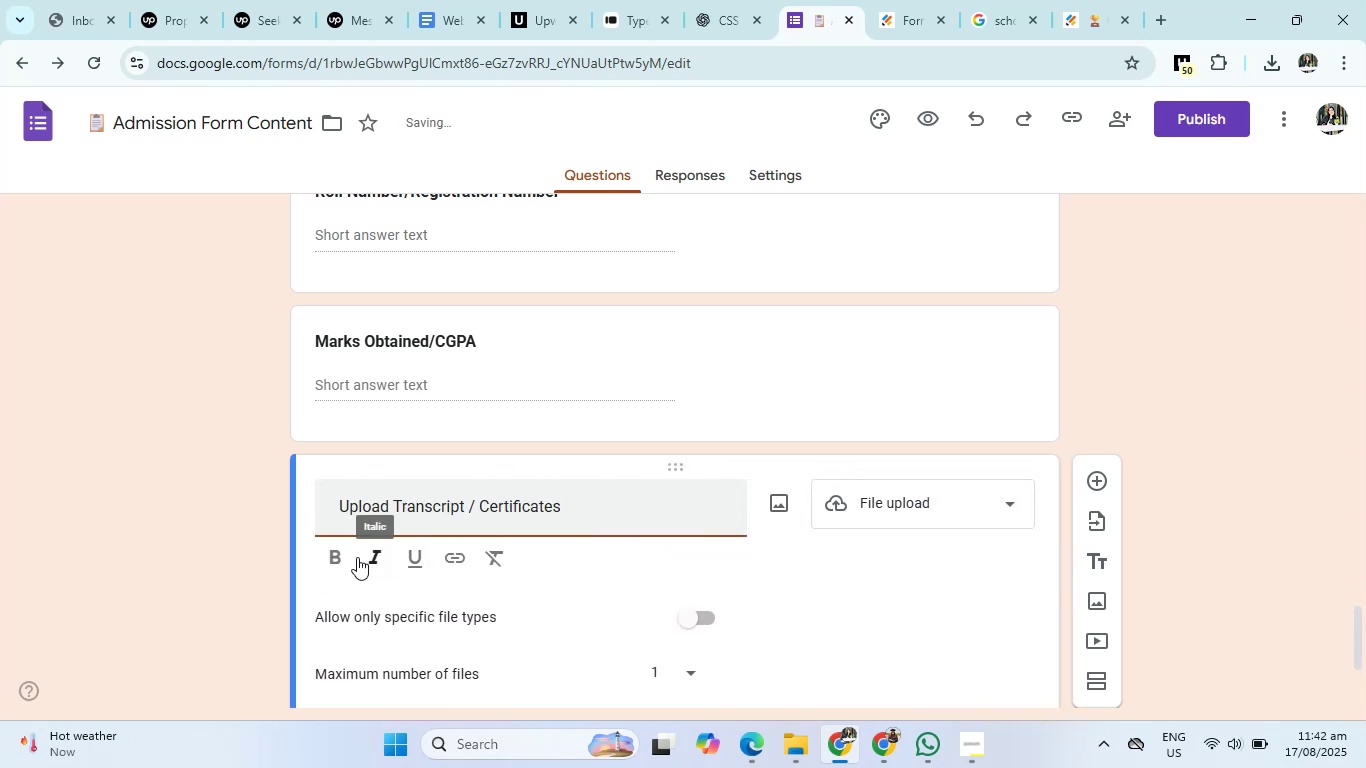 
key(Control+A)
 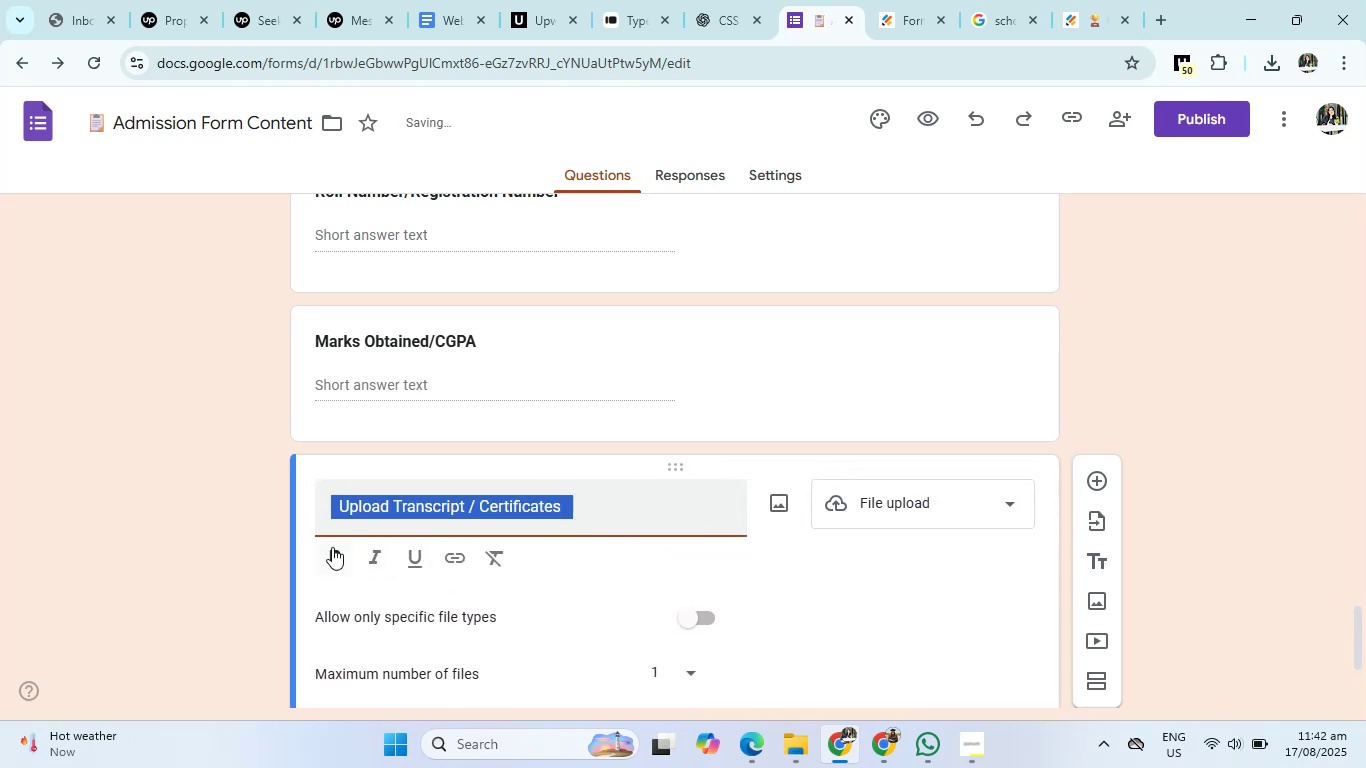 
left_click([329, 551])
 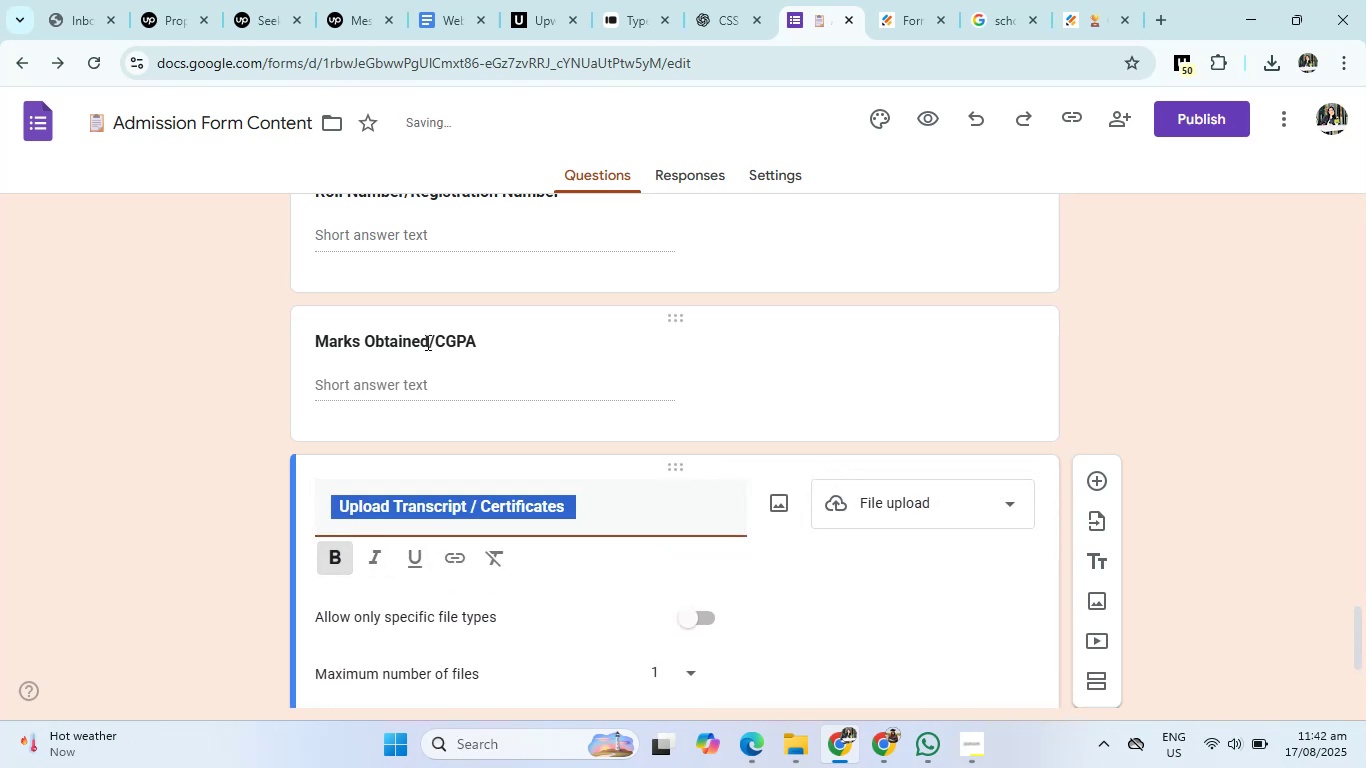 
left_click([429, 342])
 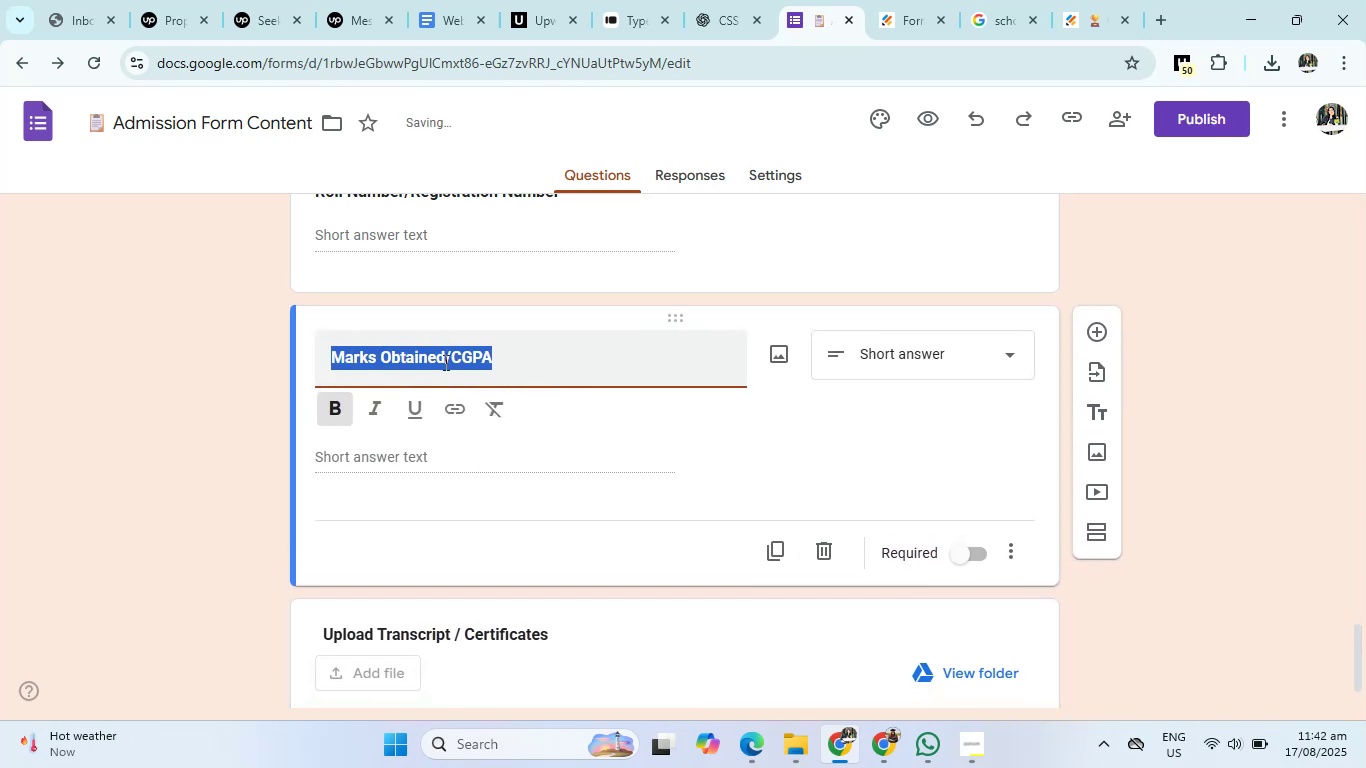 
left_click([445, 363])
 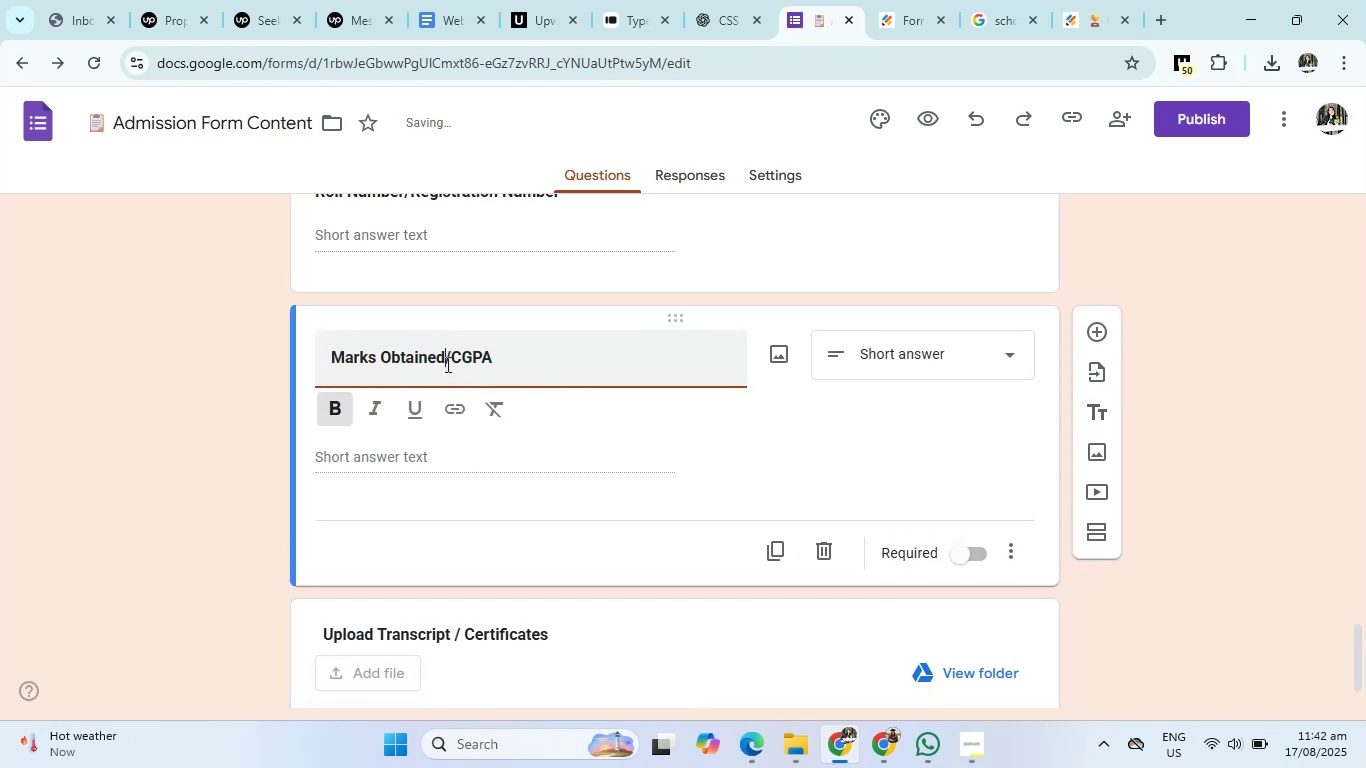 
key(Space)
 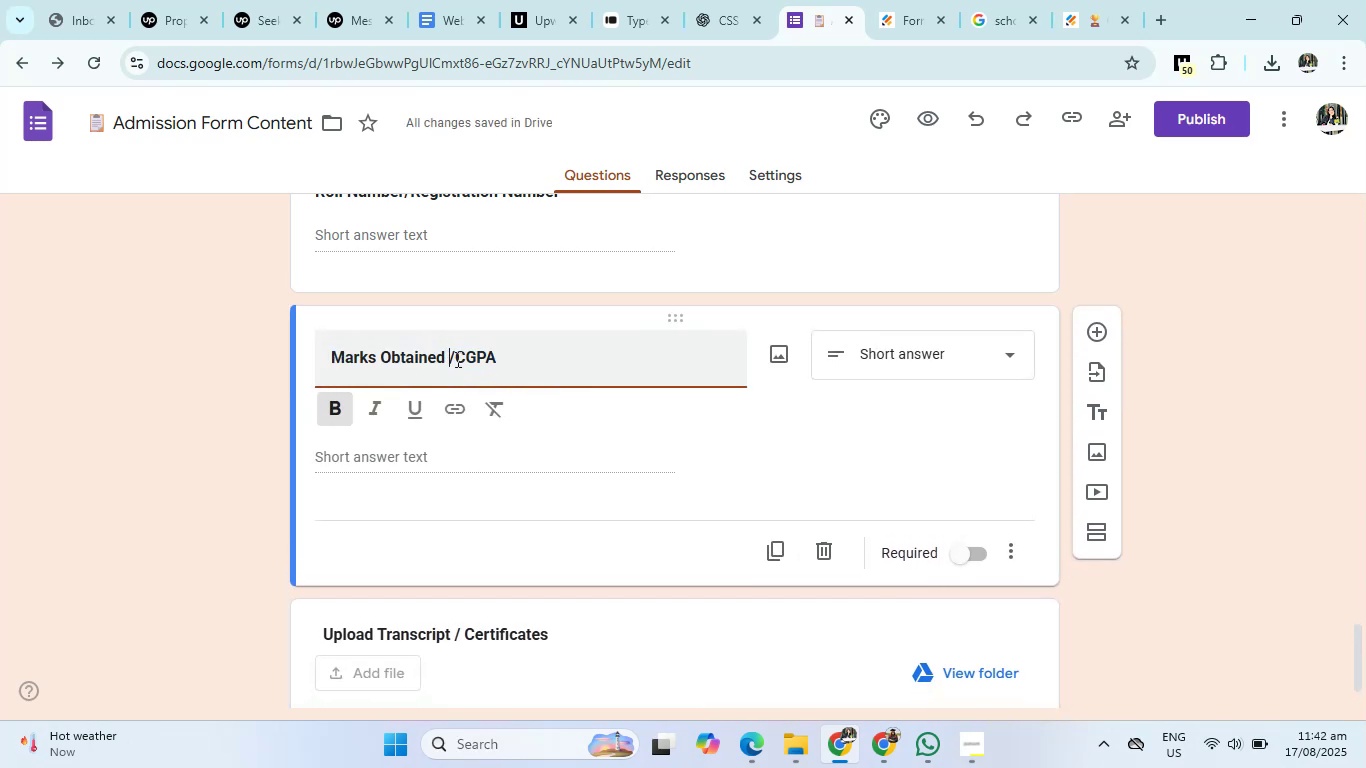 
left_click([456, 359])
 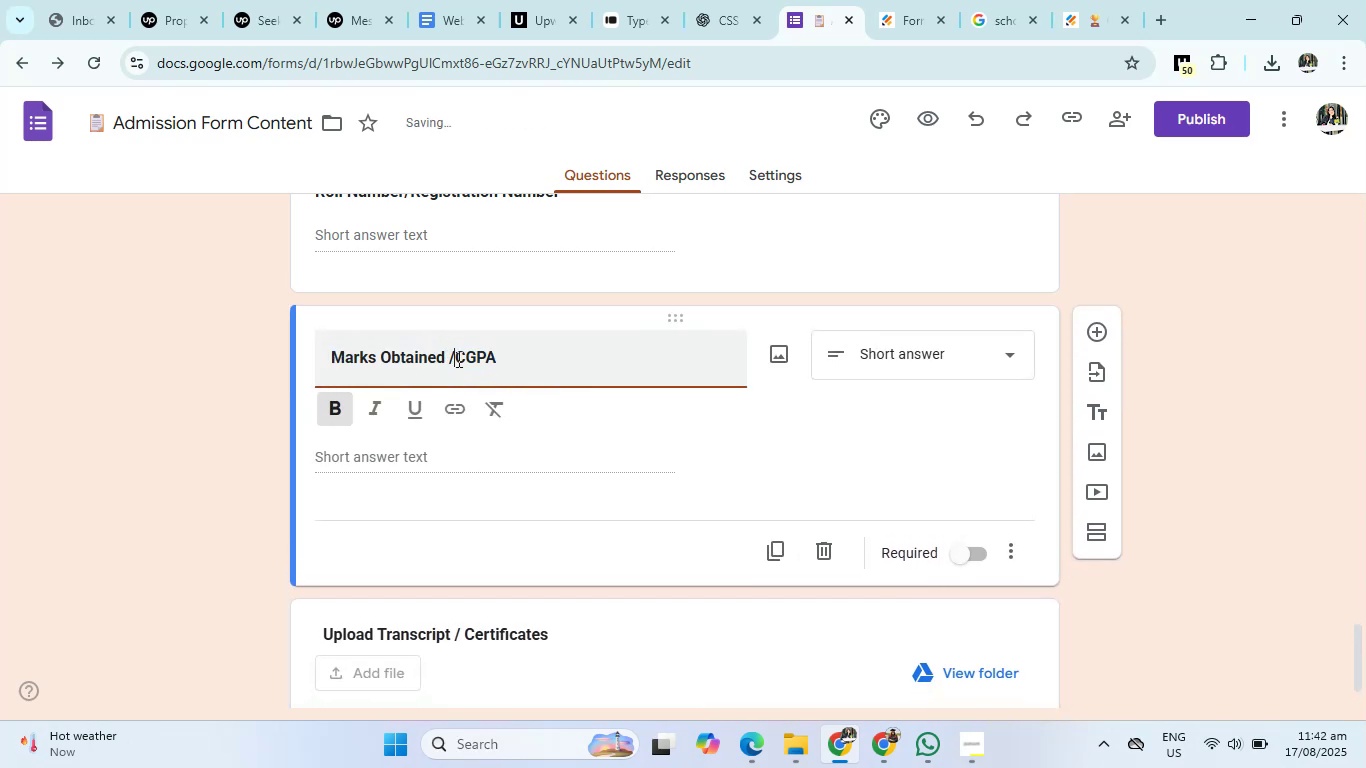 
key(Space)
 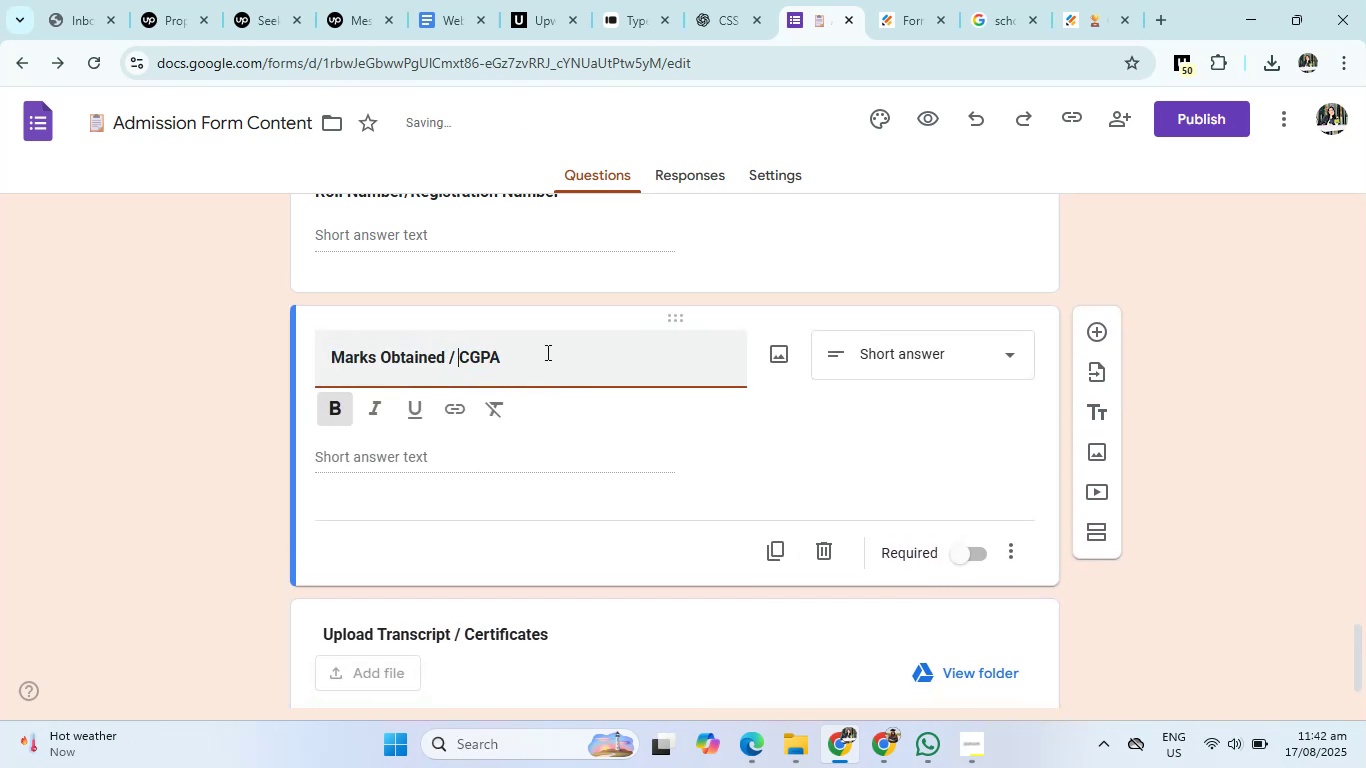 
scroll: coordinate [546, 352], scroll_direction: up, amount: 5.0
 